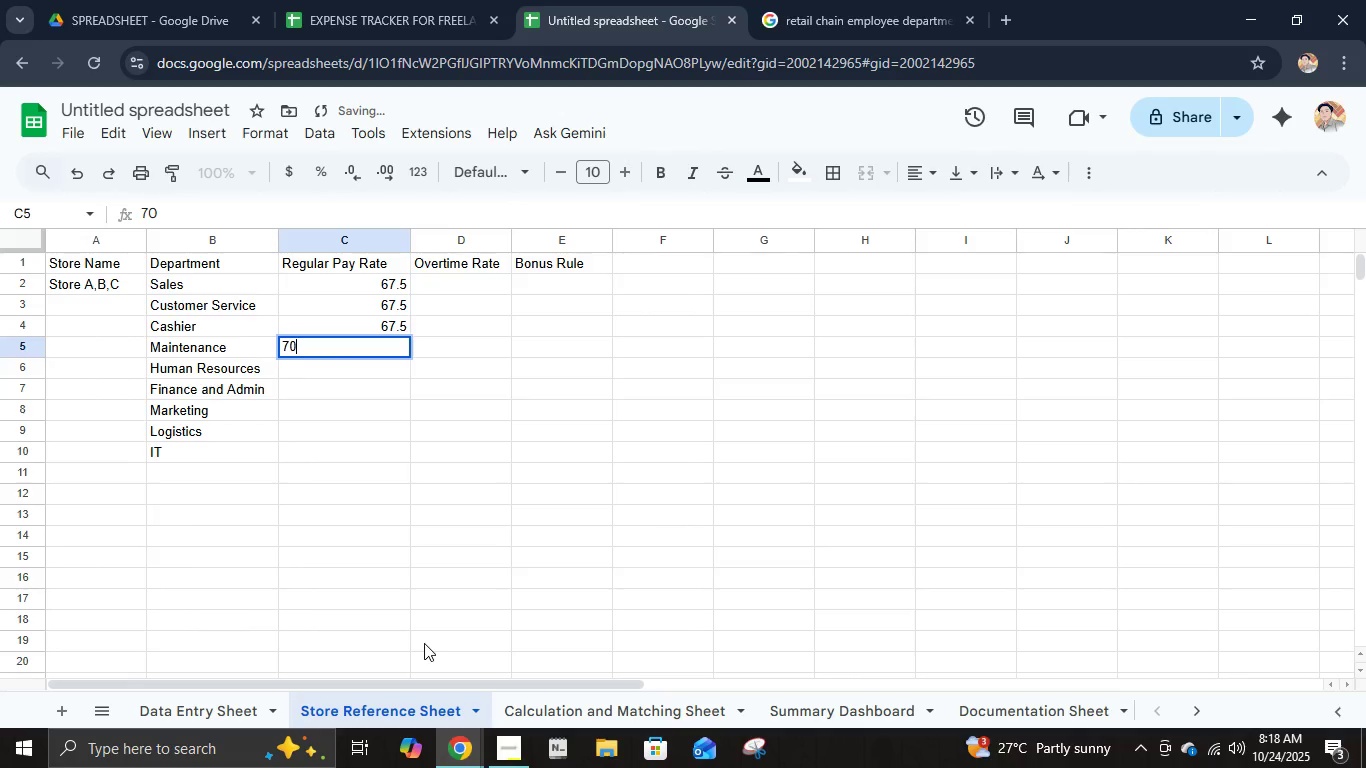 
key(NumpadDecimal)
 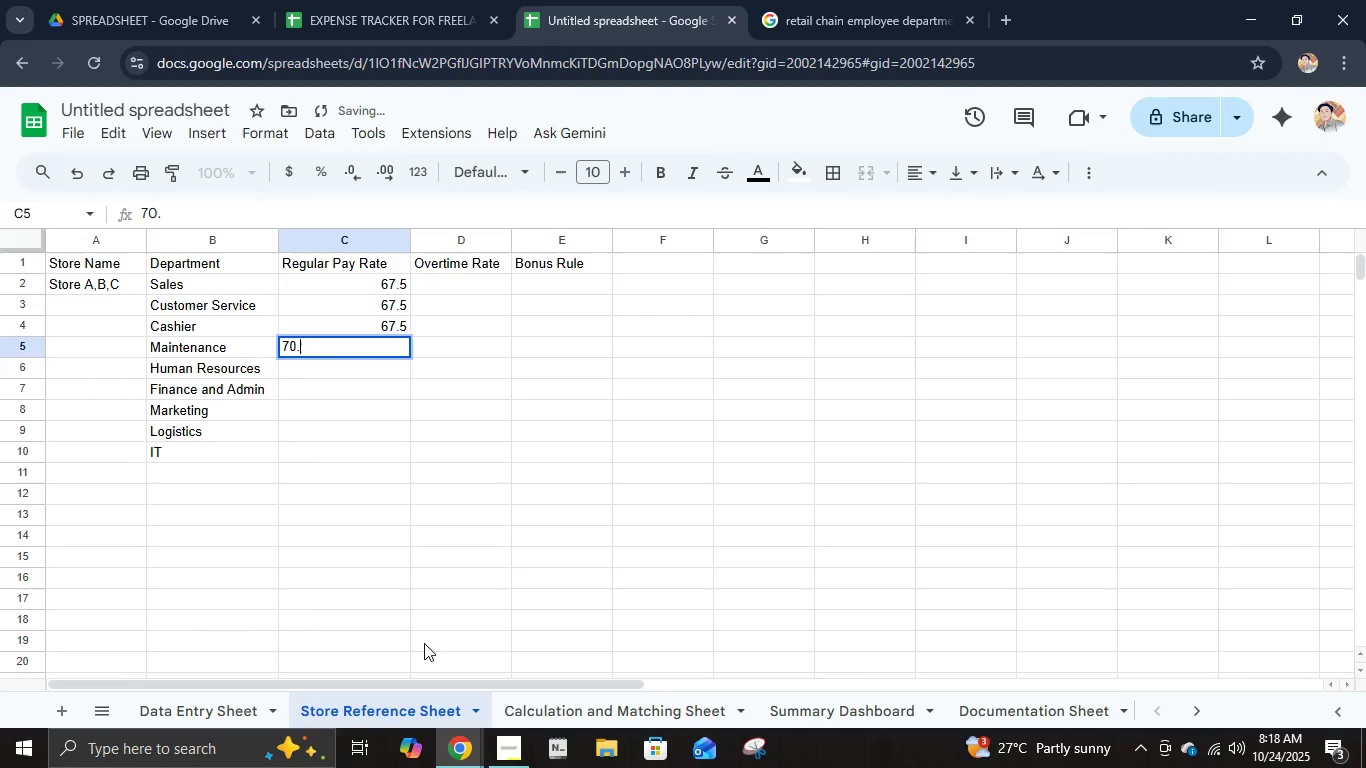 
key(Numpad2)
 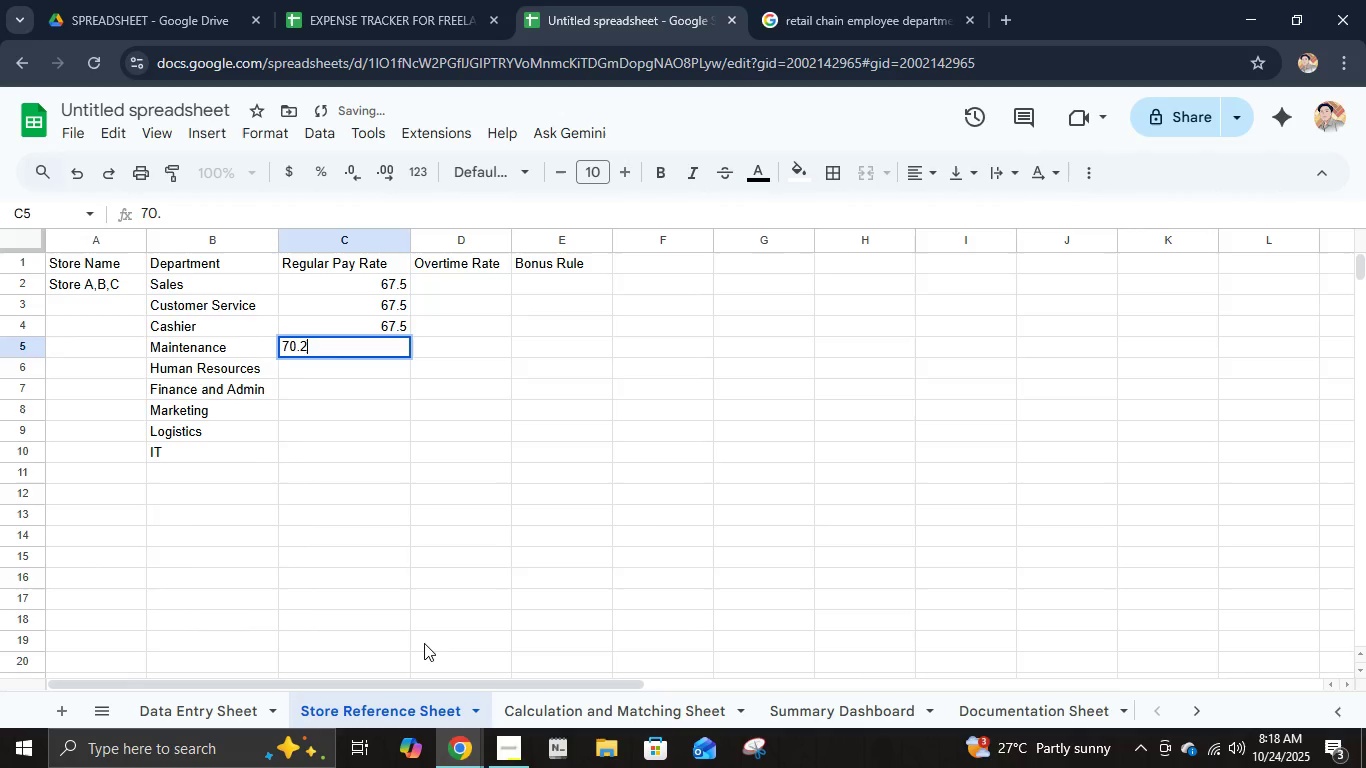 
key(NumpadEnter)
 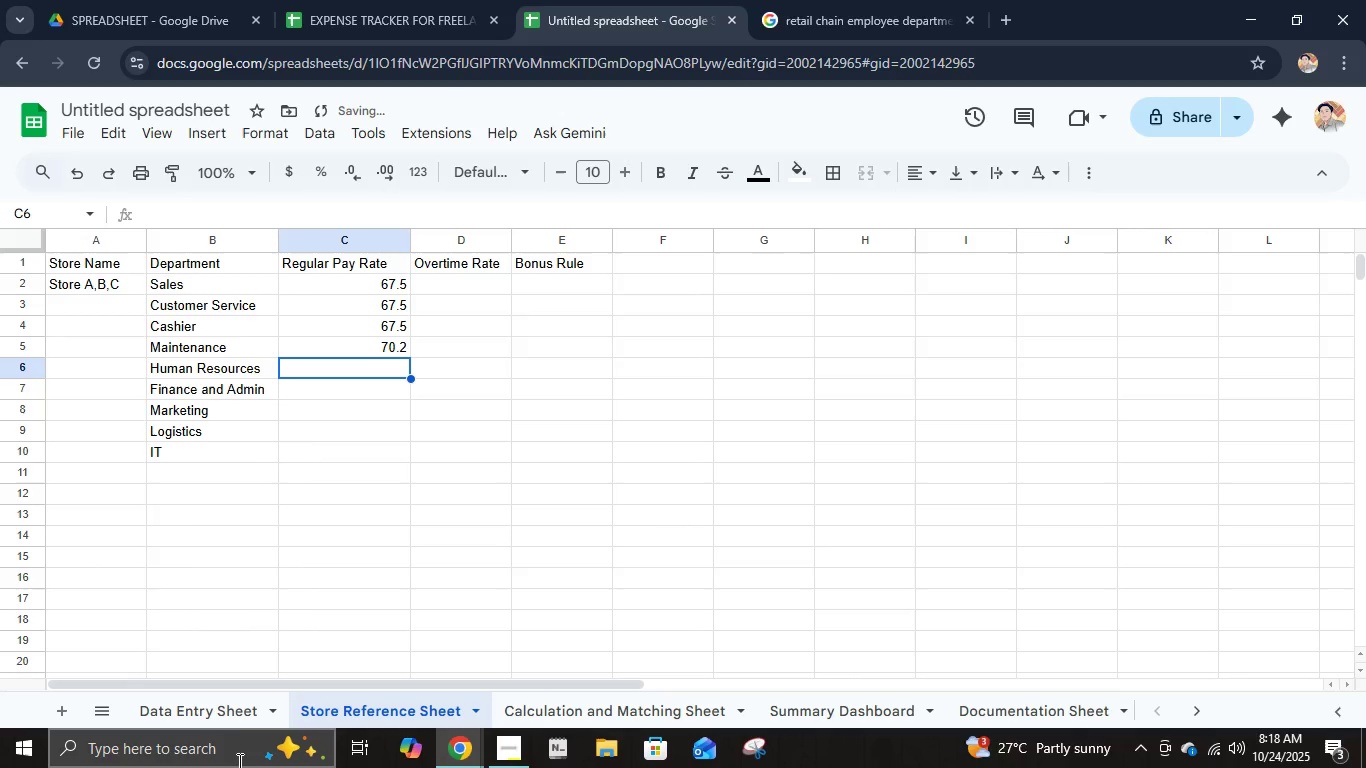 
left_click([236, 715])
 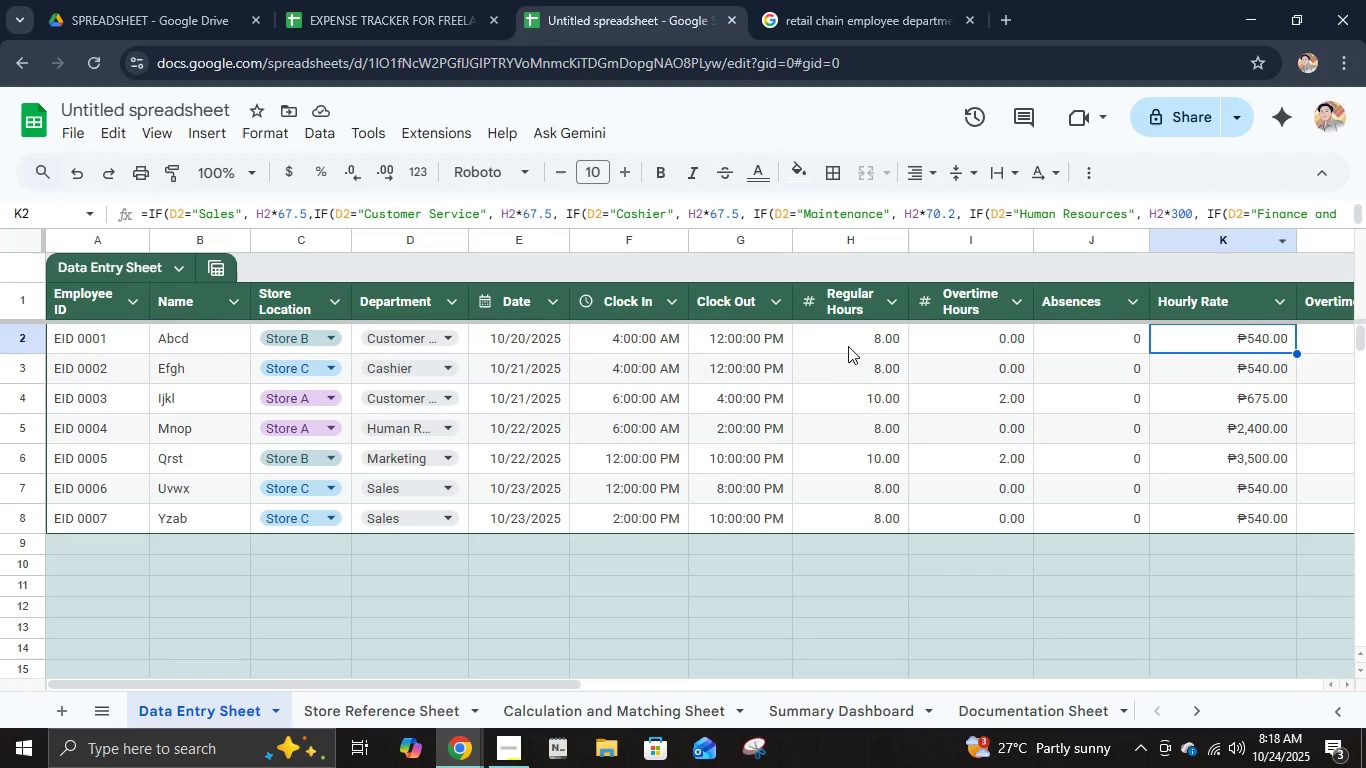 
left_click_drag(start_coordinate=[577, 684], to_coordinate=[669, 679])
 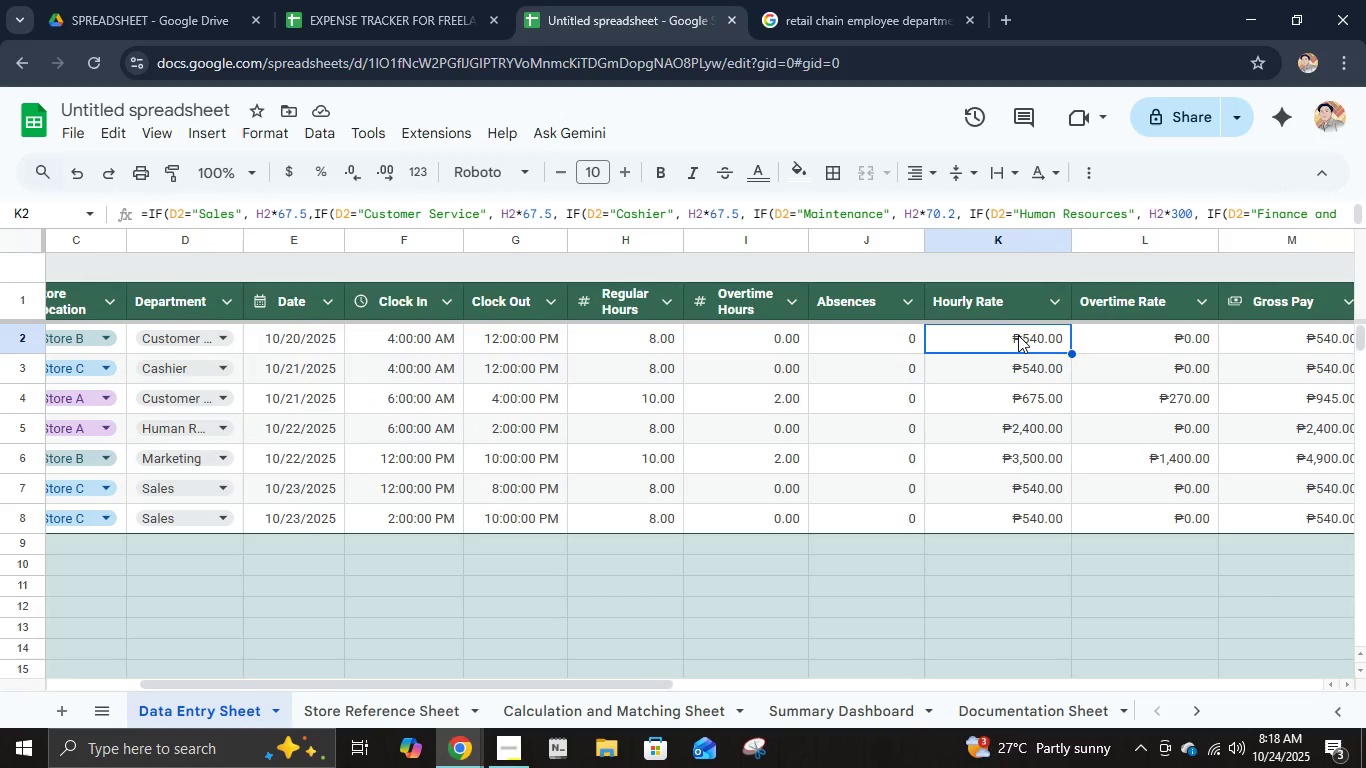 
double_click([1018, 335])
 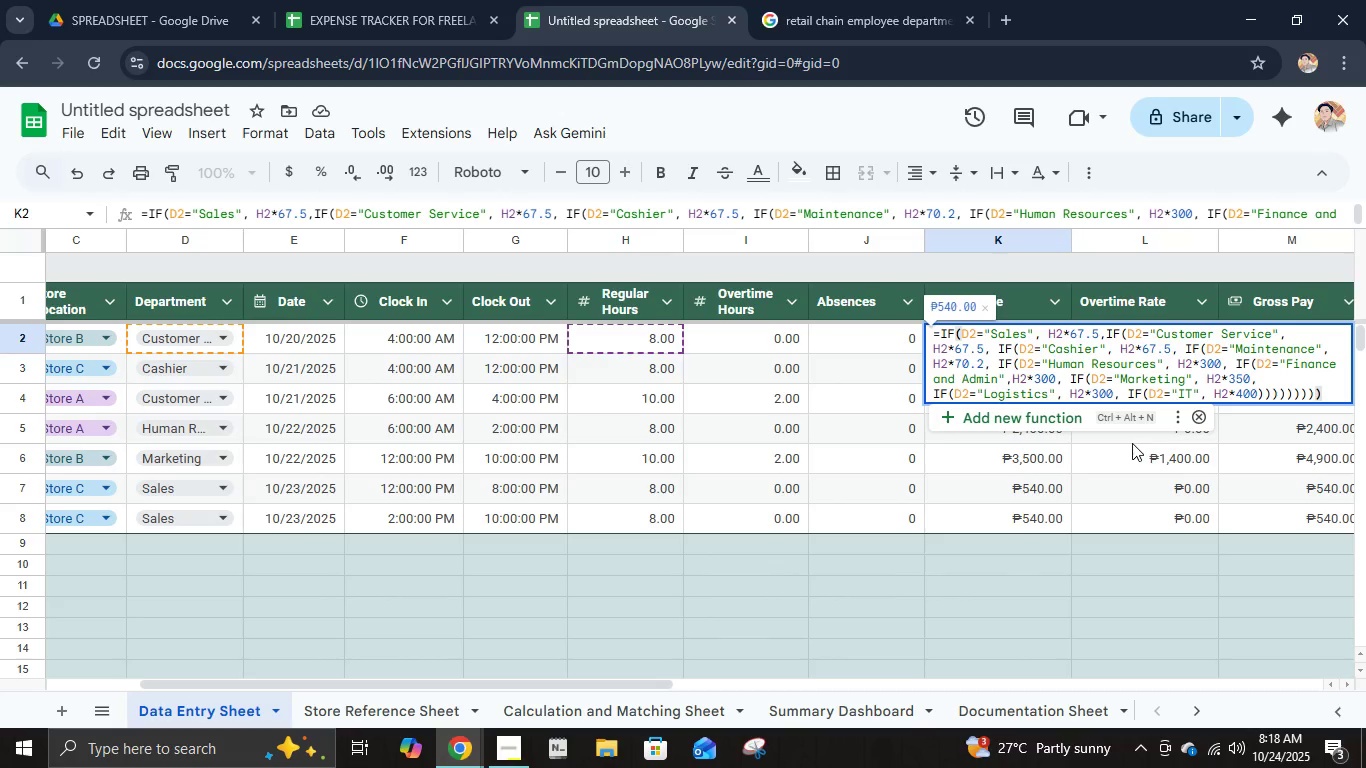 
wait(5.03)
 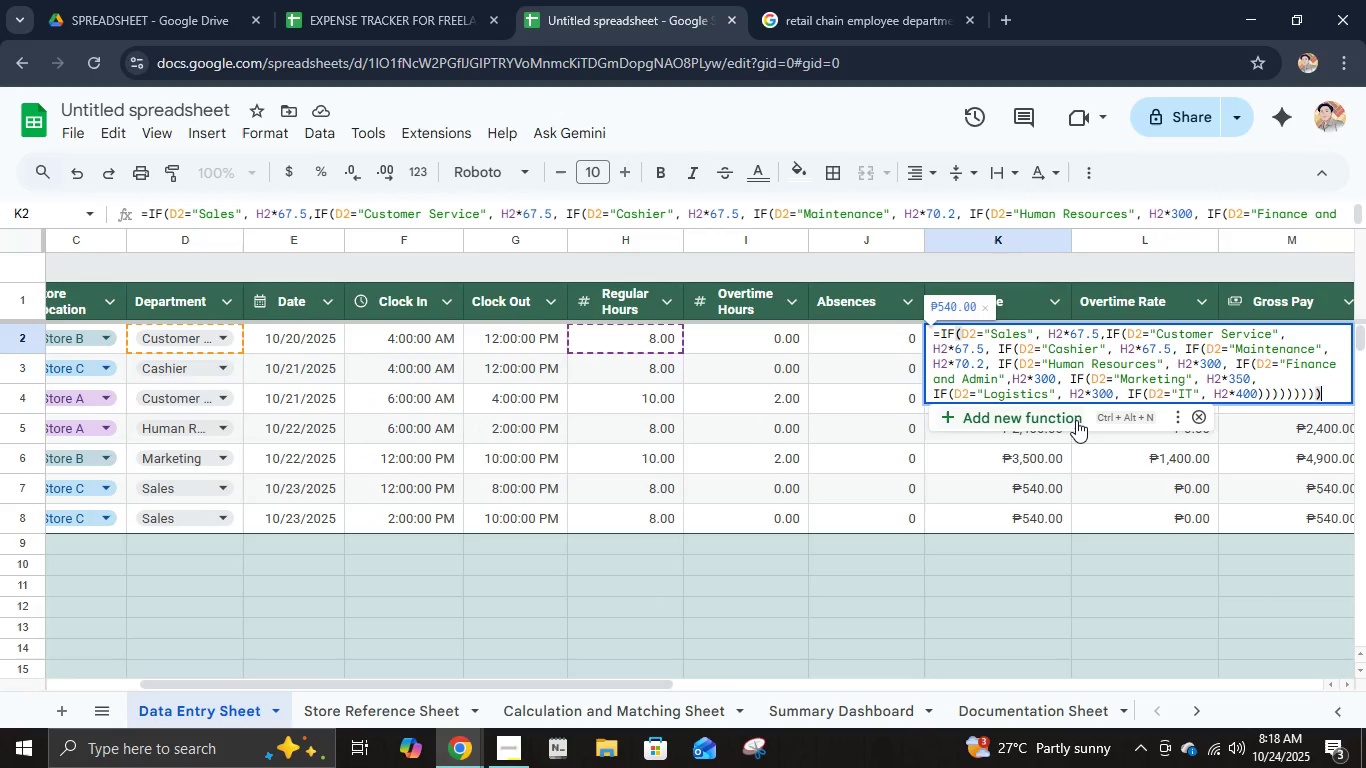 
key(Escape)
 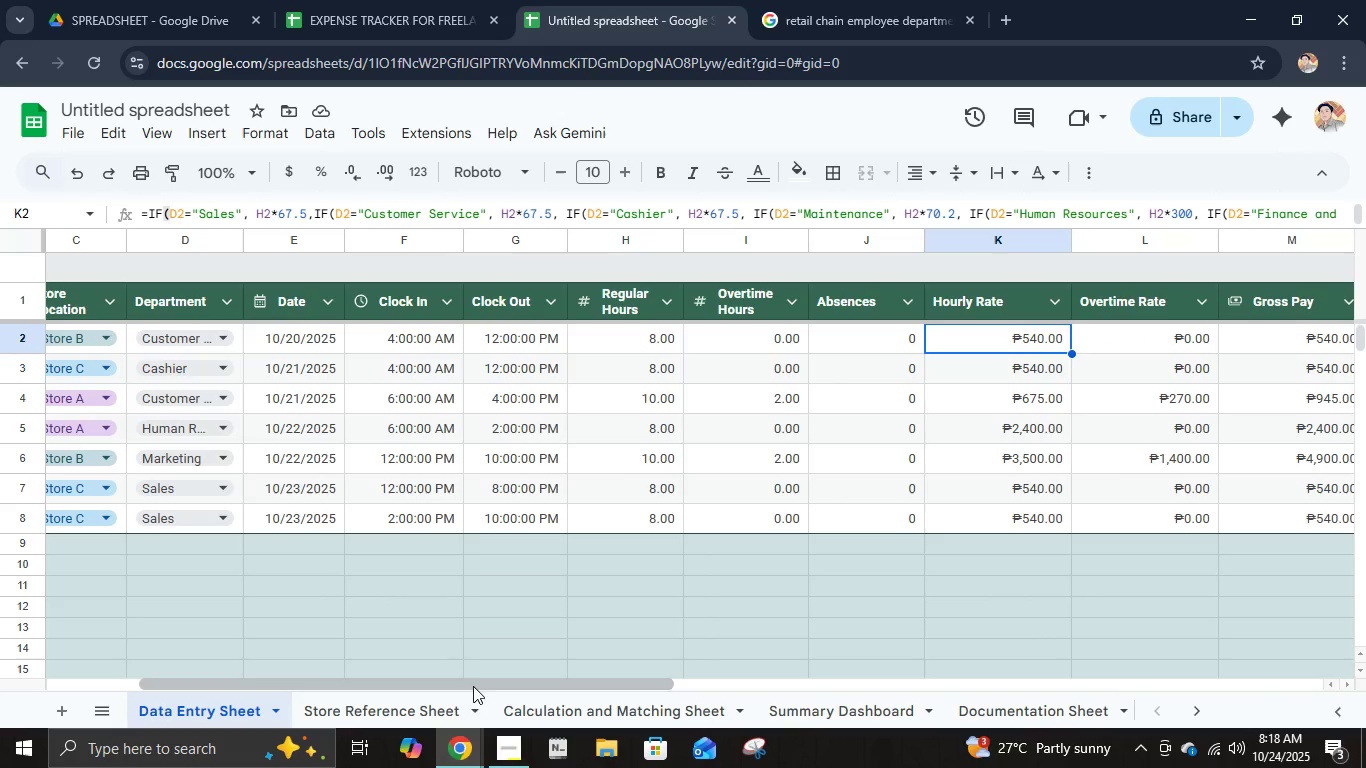 
left_click([396, 714])
 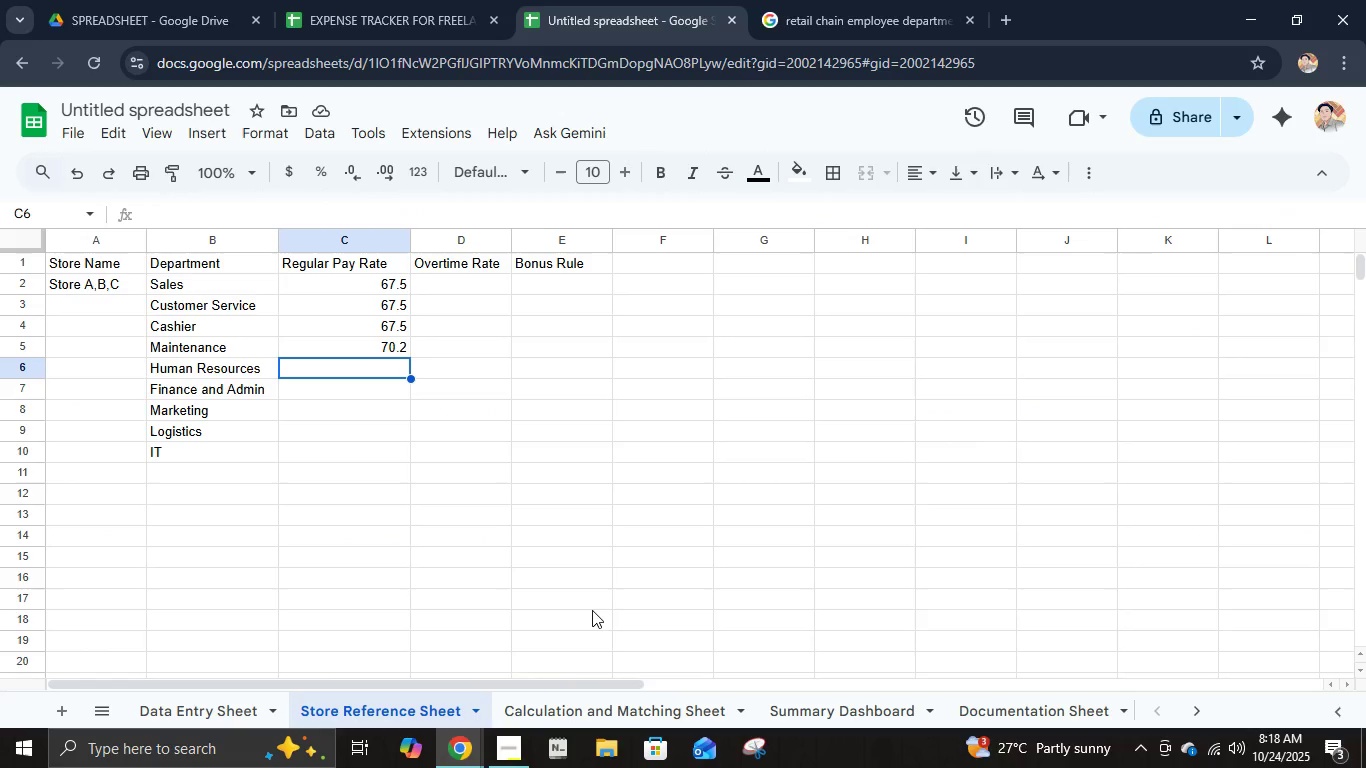 
key(Numpad3)
 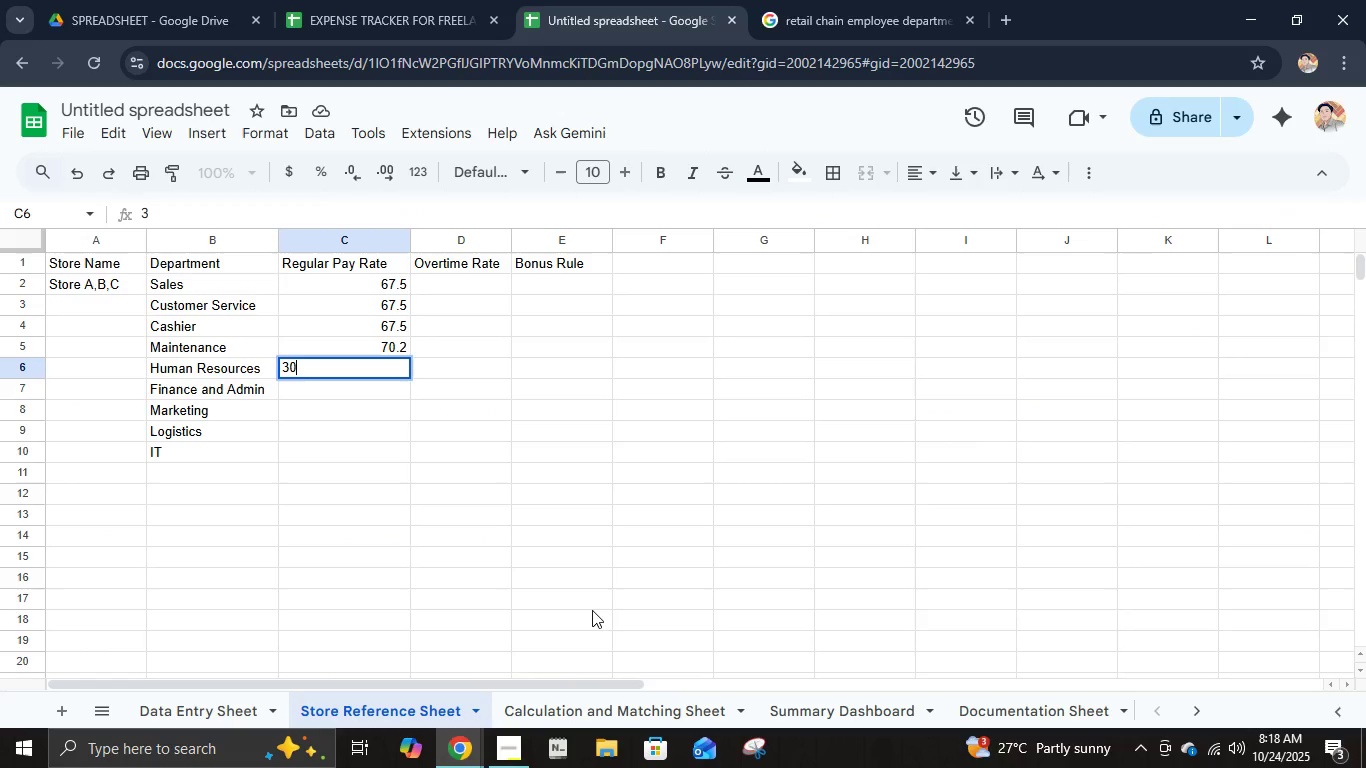 
key(Numpad0)
 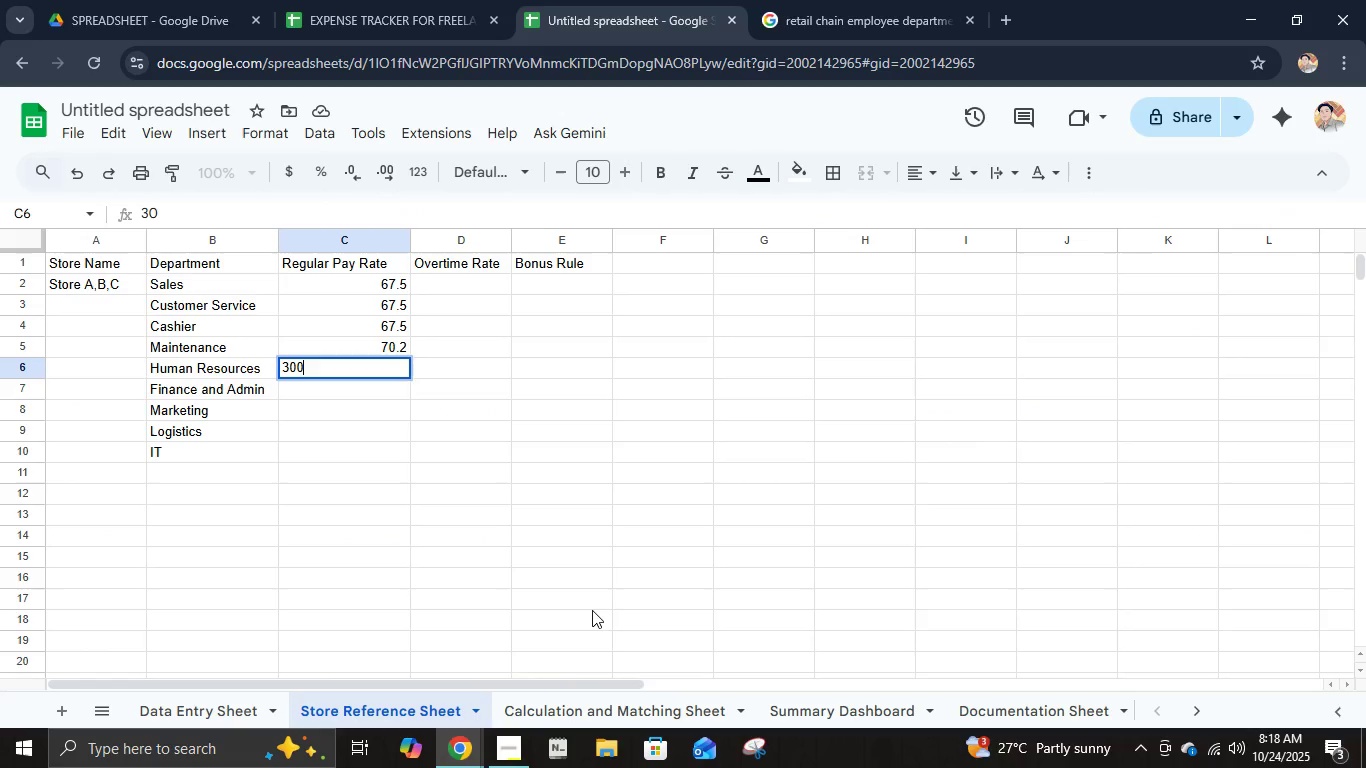 
key(Numpad0)
 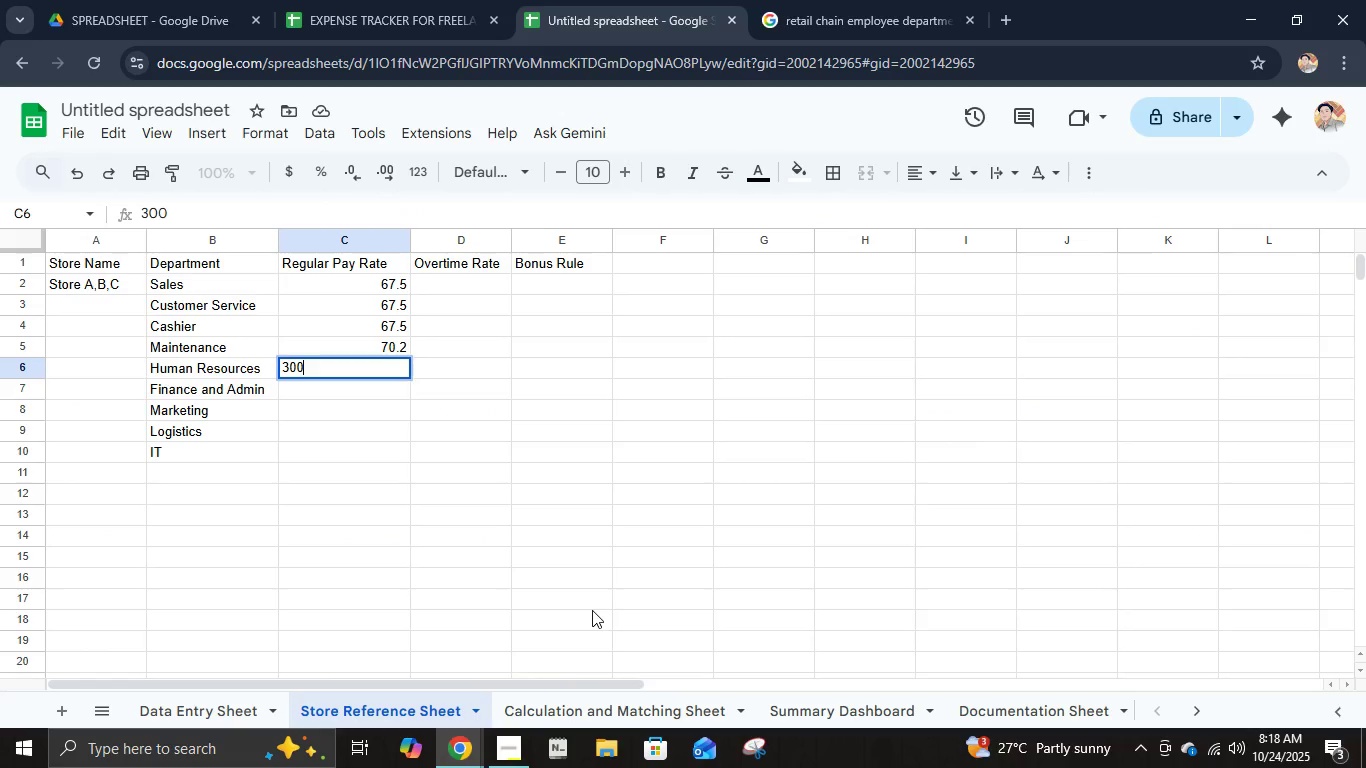 
key(NumpadEnter)
 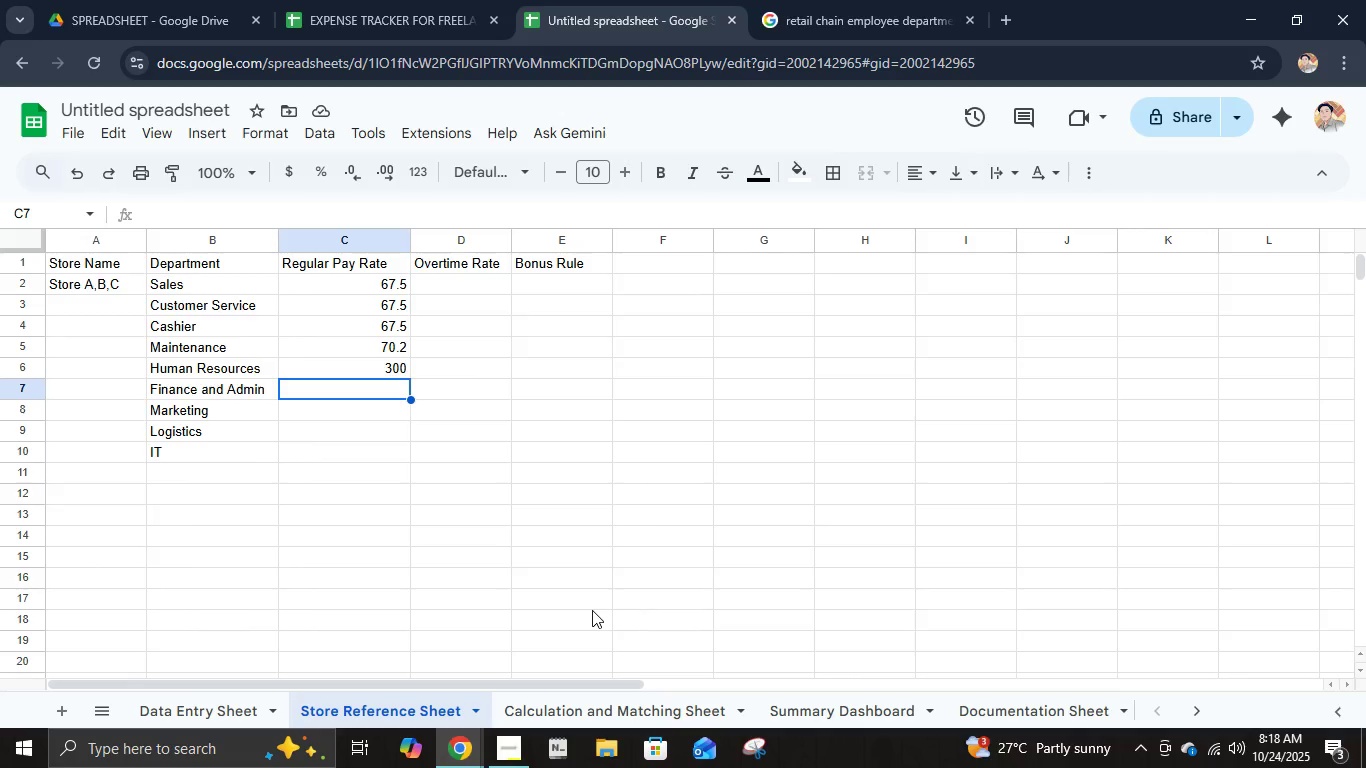 
wait(7.7)
 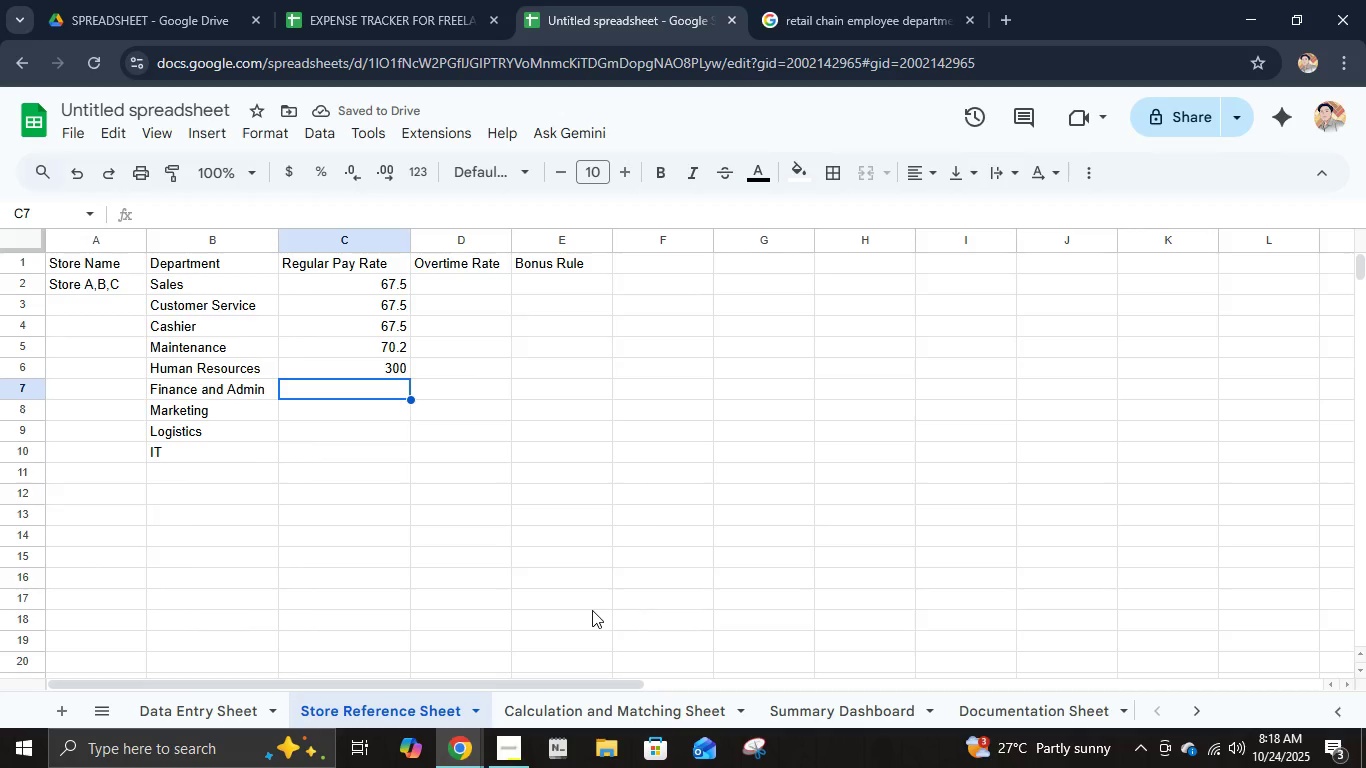 
key(Numpad3)
 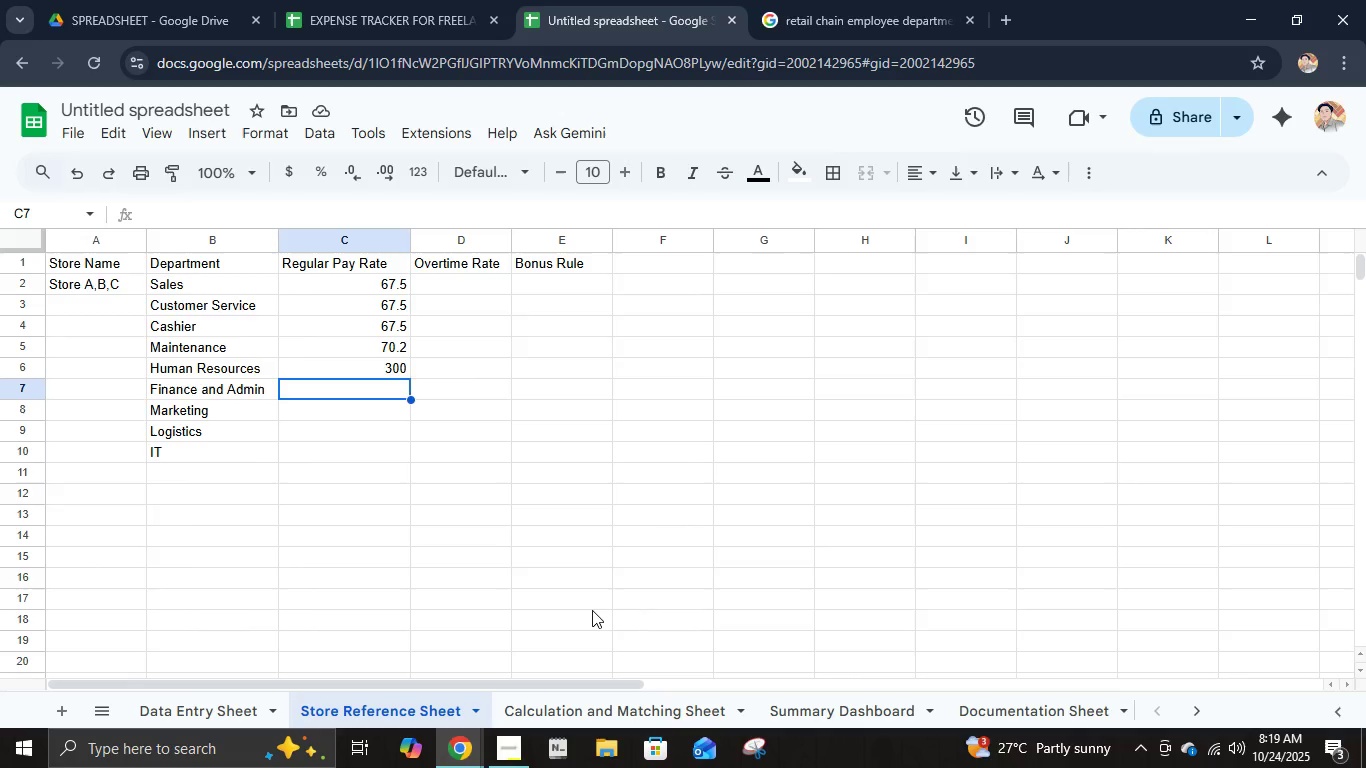 
key(Numpad0)
 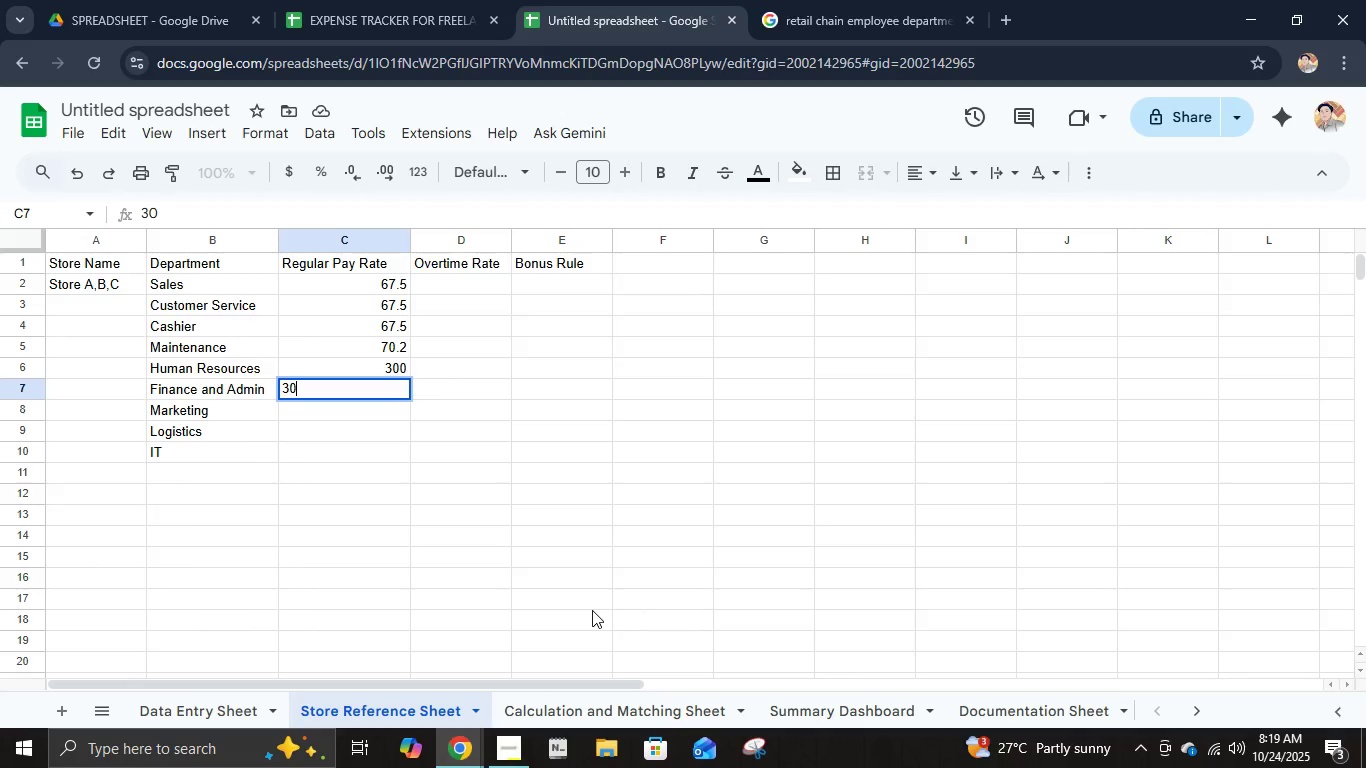 
key(NumpadEnter)
 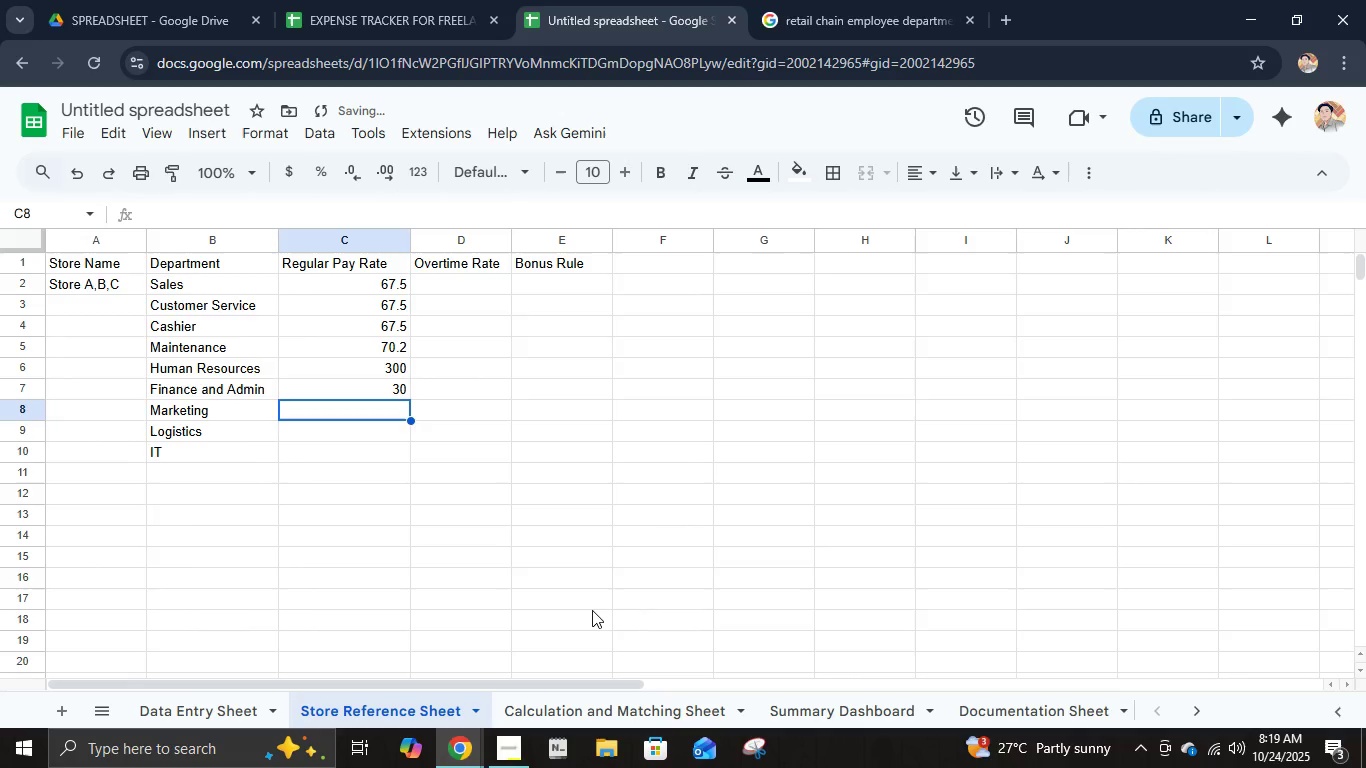 
key(ArrowUp)
 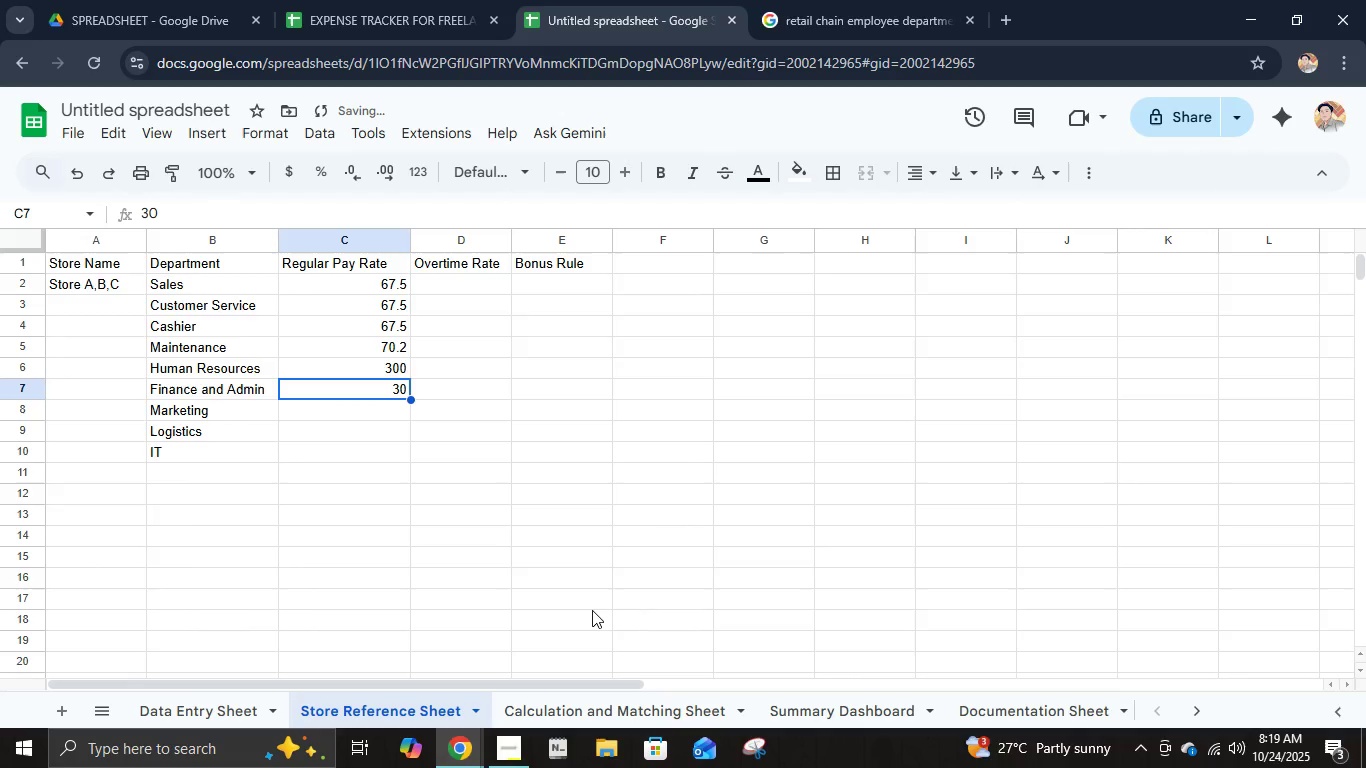 
key(Numpad3)
 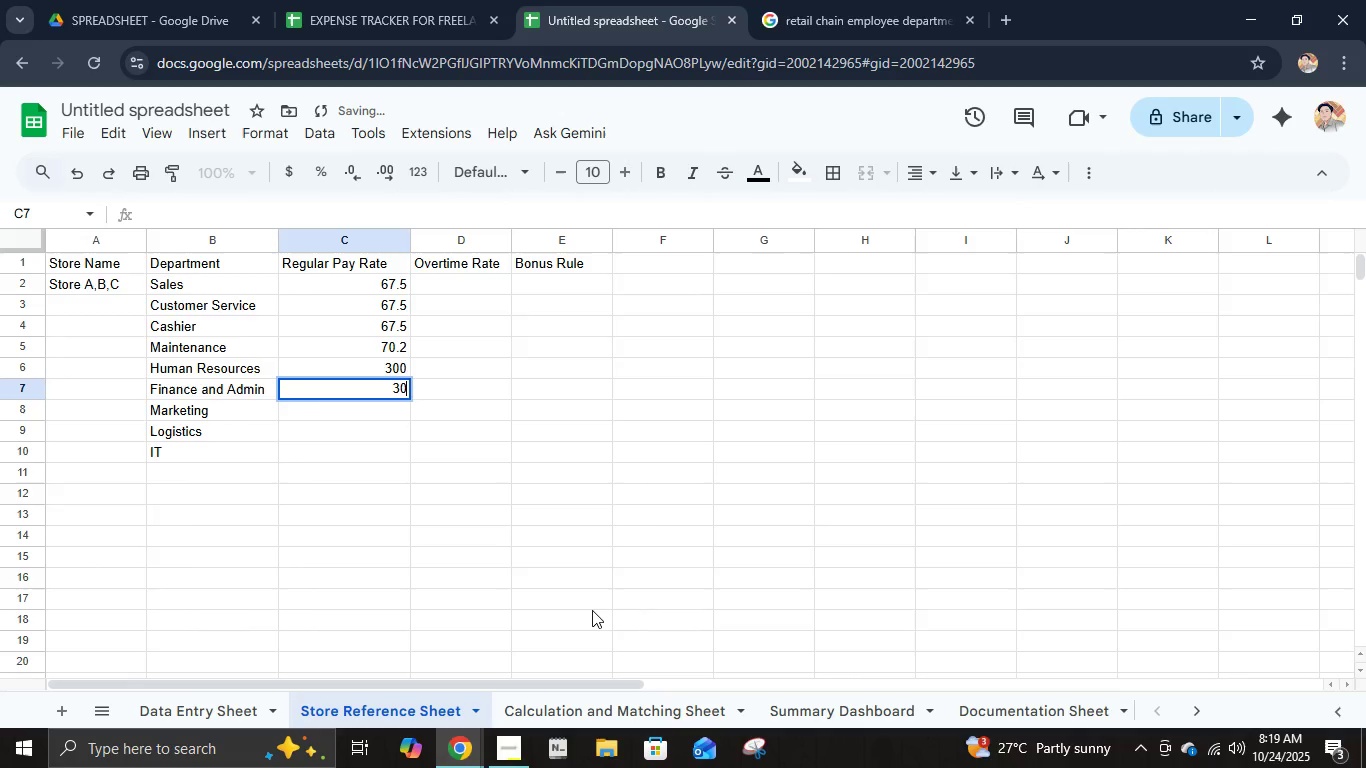 
key(Numpad0)
 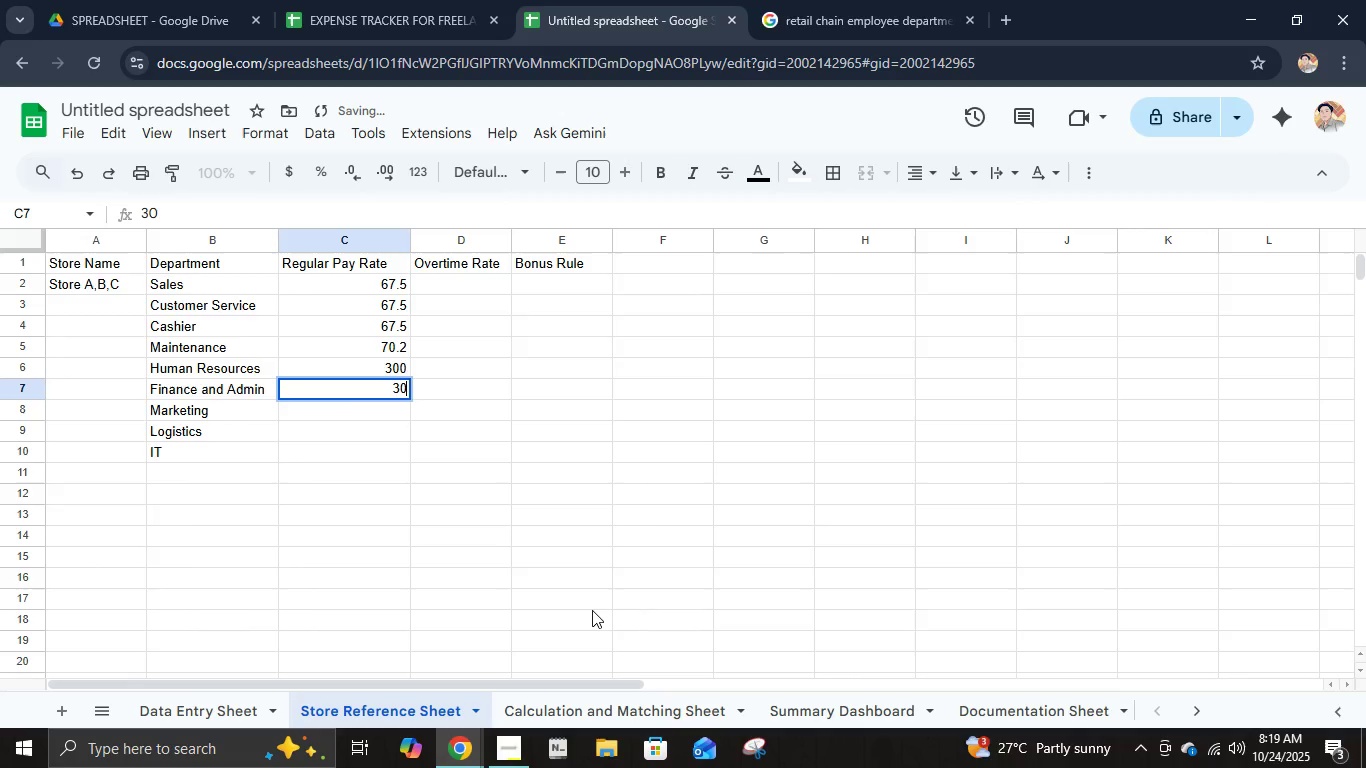 
key(Numpad0)
 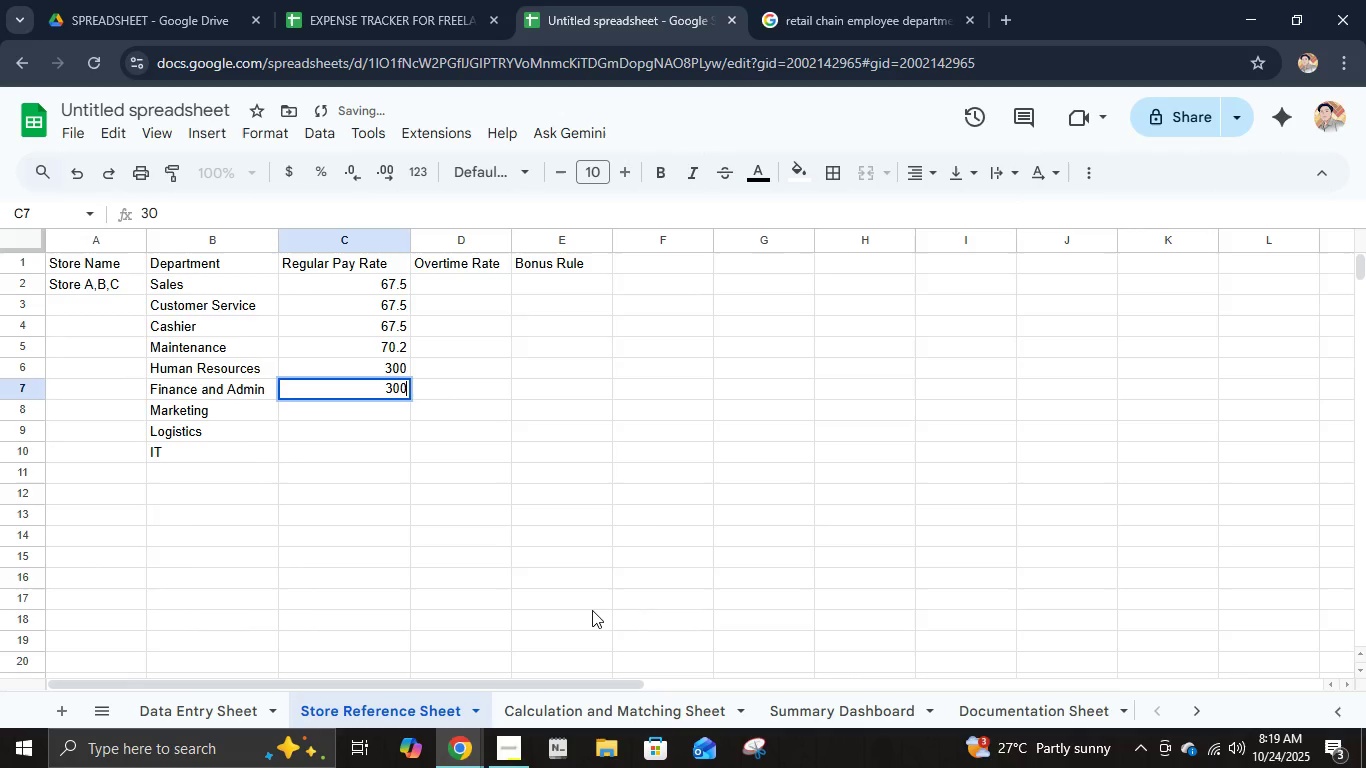 
key(NumpadEnter)
 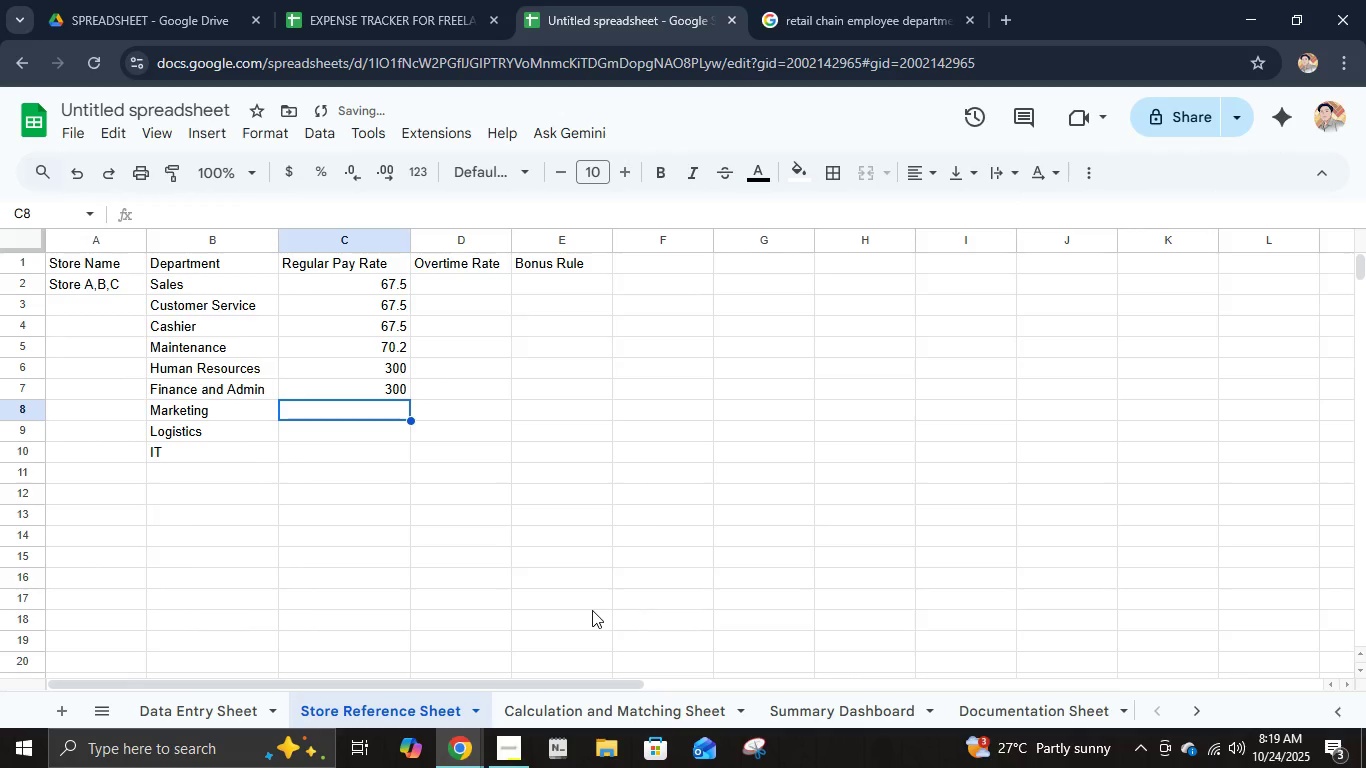 
key(Numpad3)
 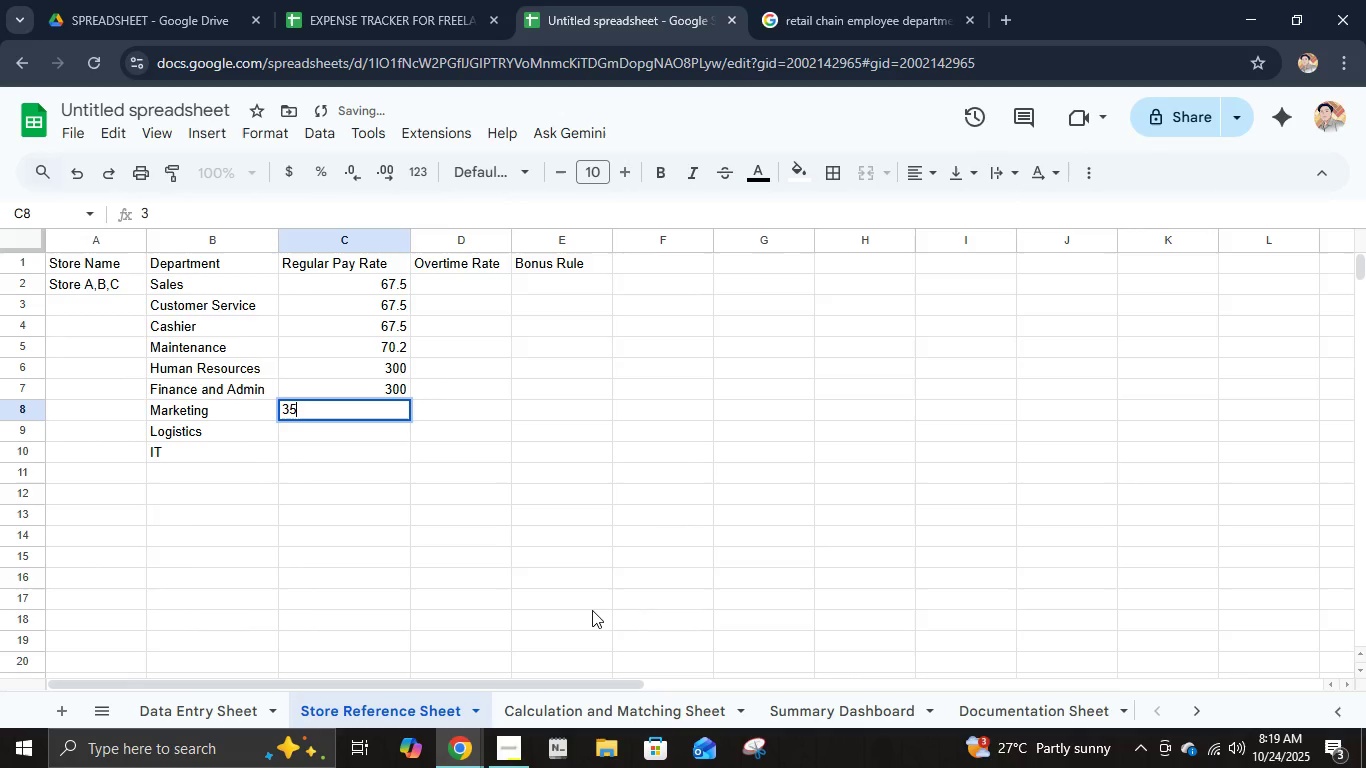 
key(Numpad5)
 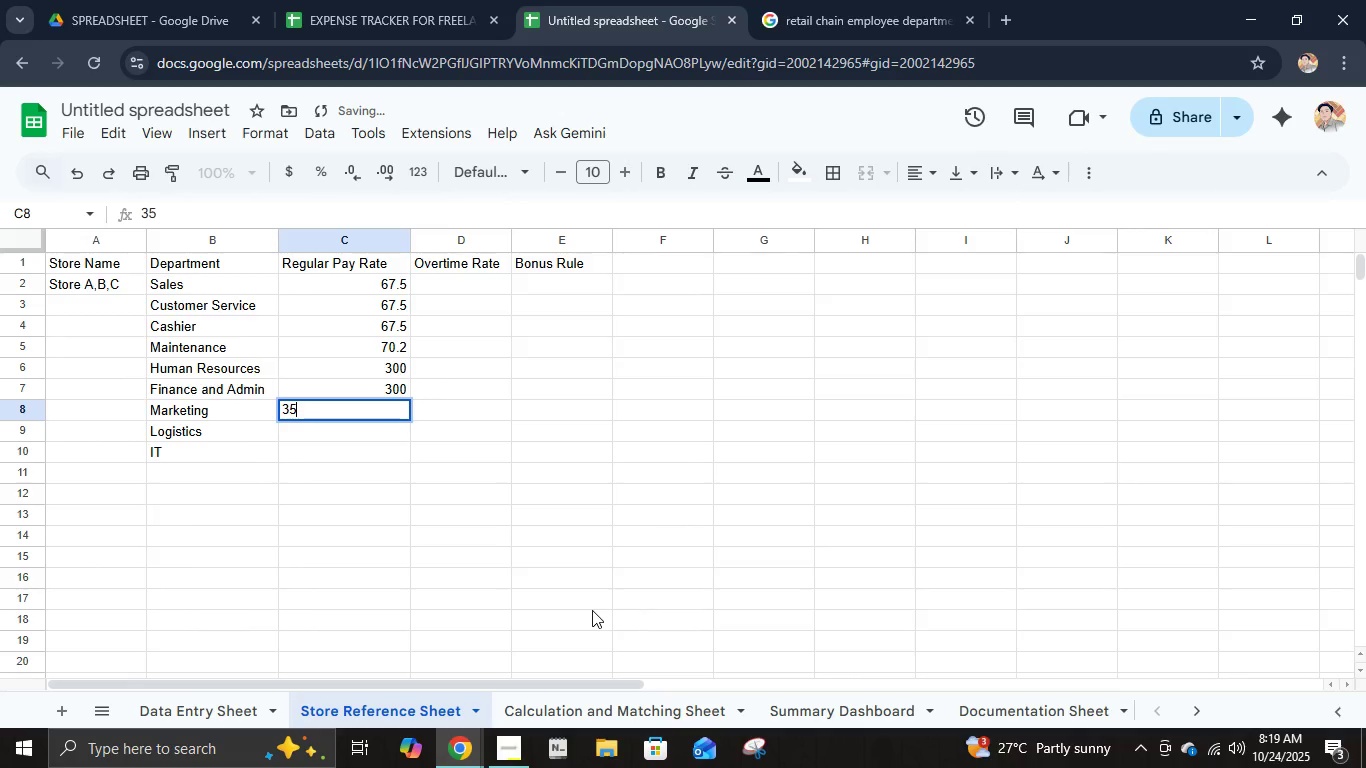 
key(Numpad0)
 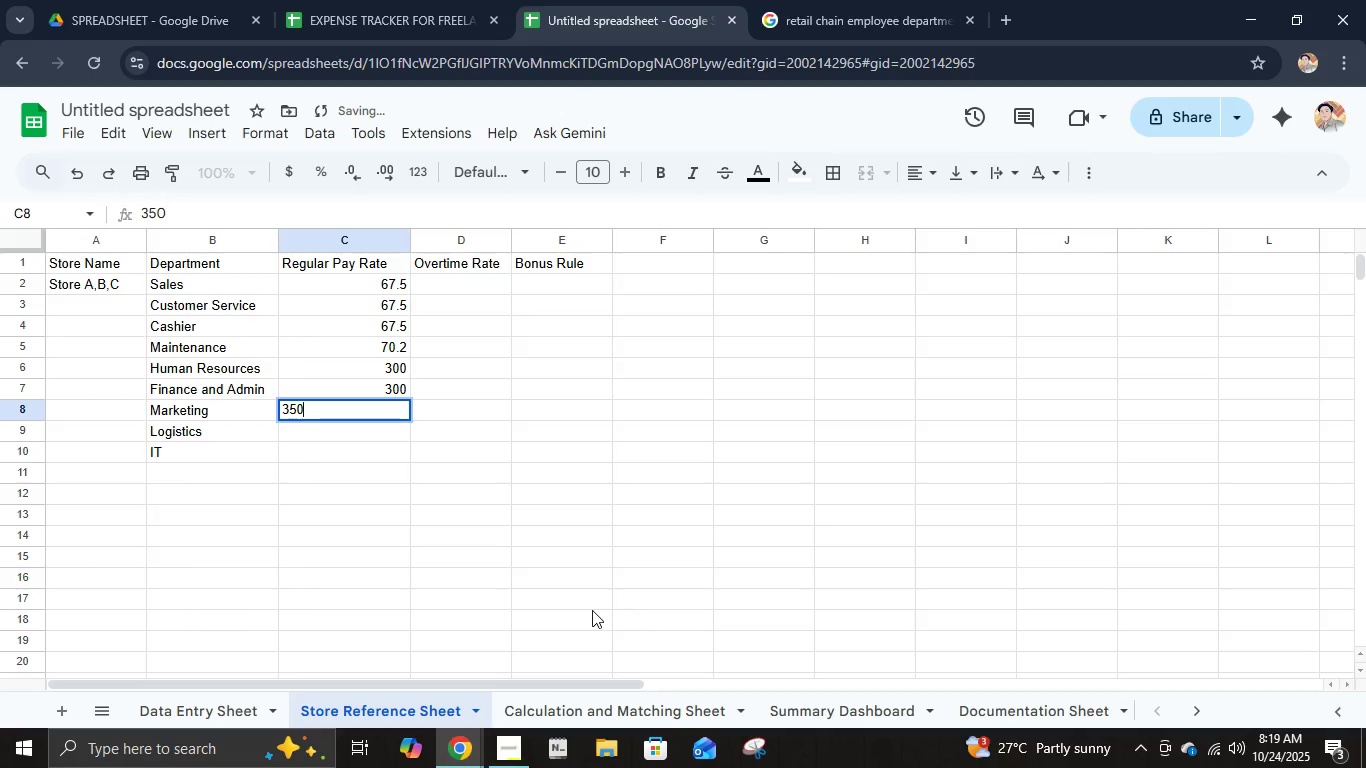 
key(NumpadEnter)
 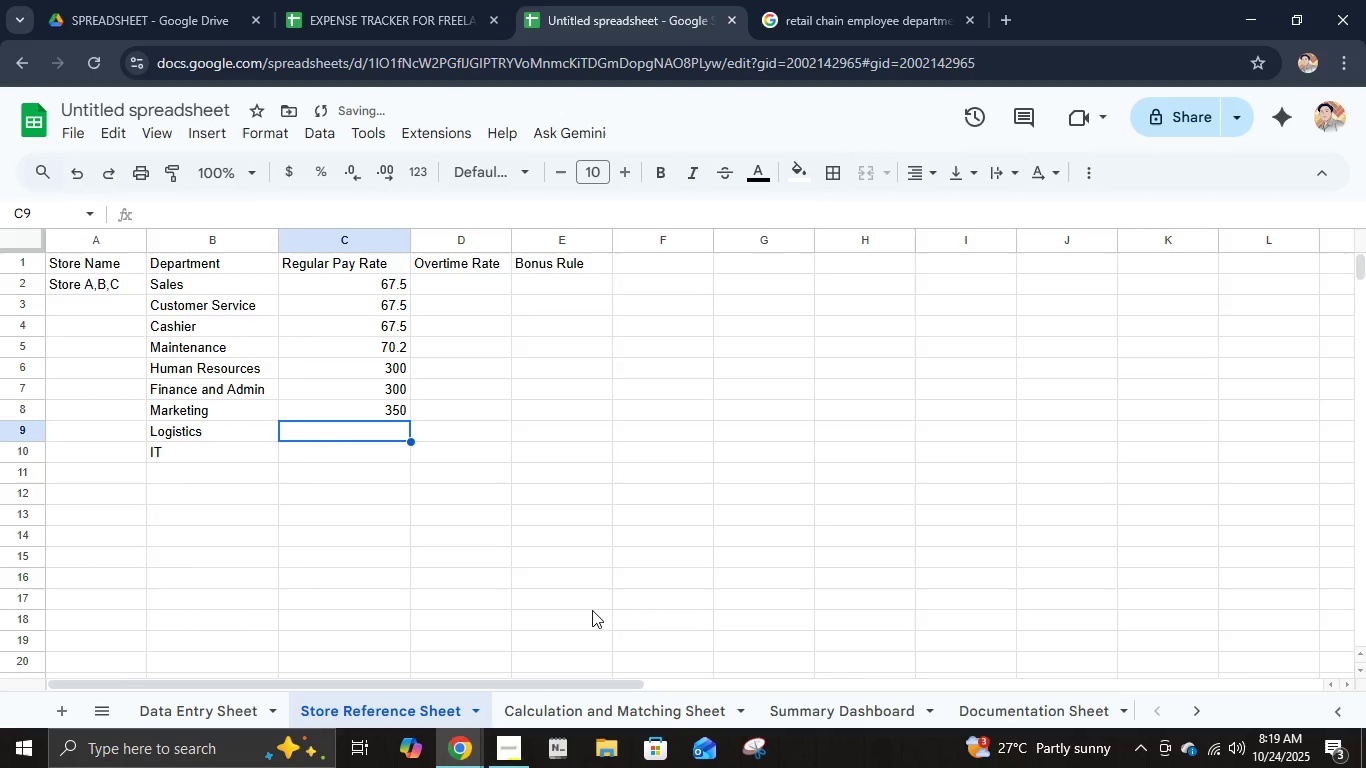 
key(Numpad3)
 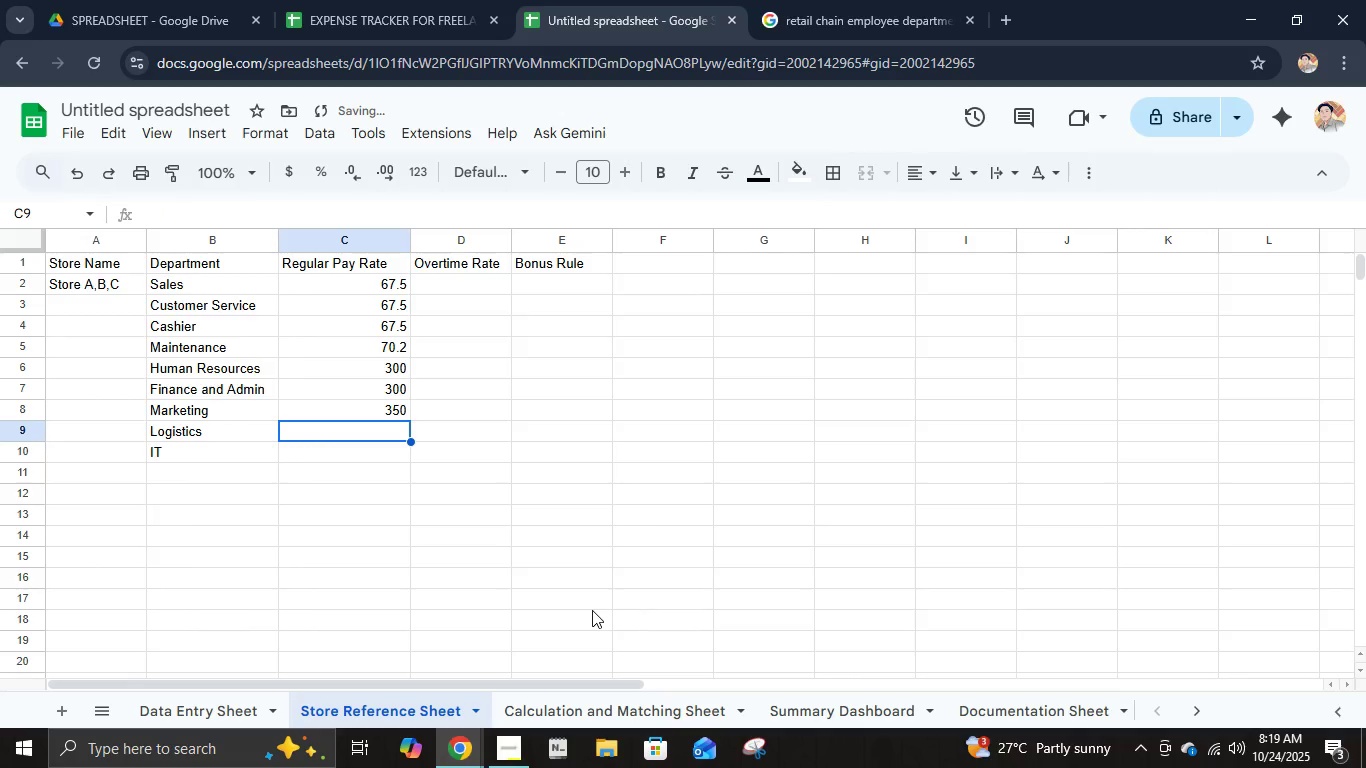 
key(Numpad0)
 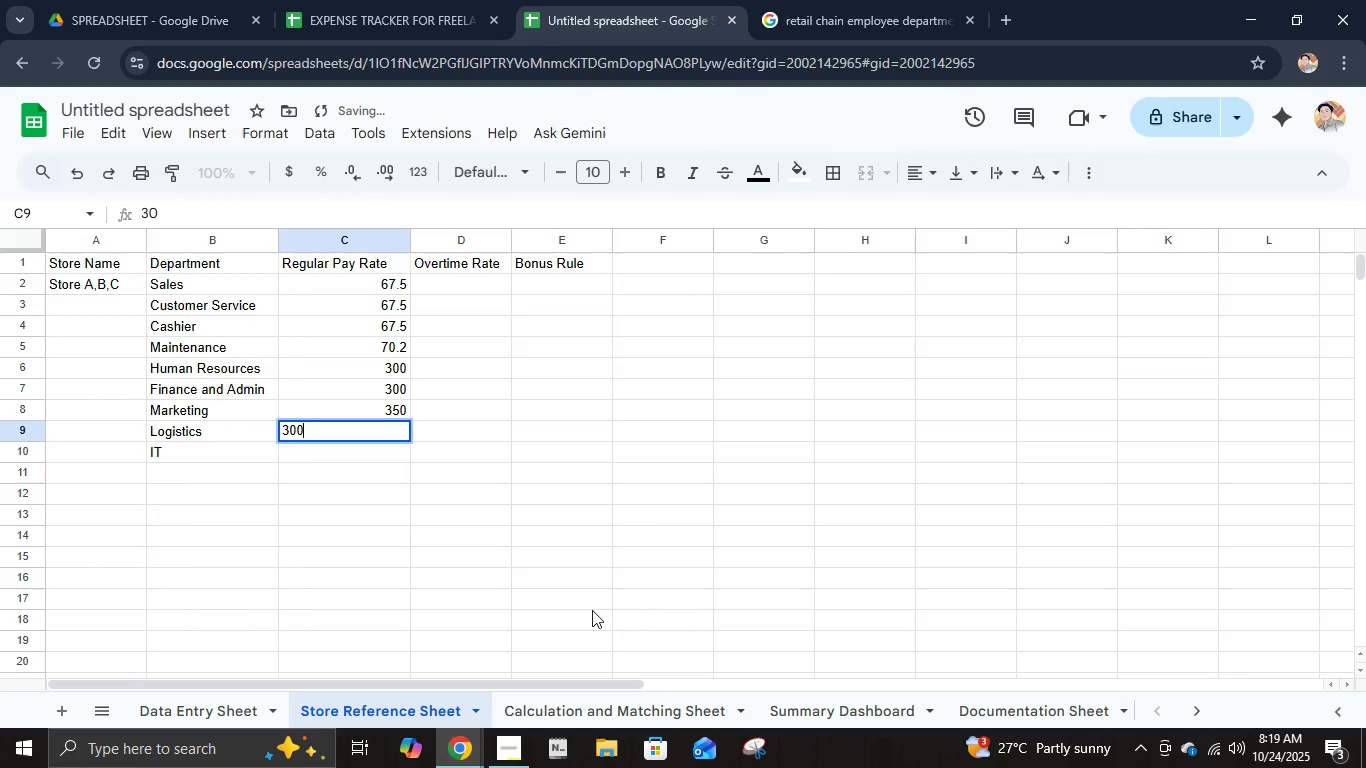 
key(Numpad0)
 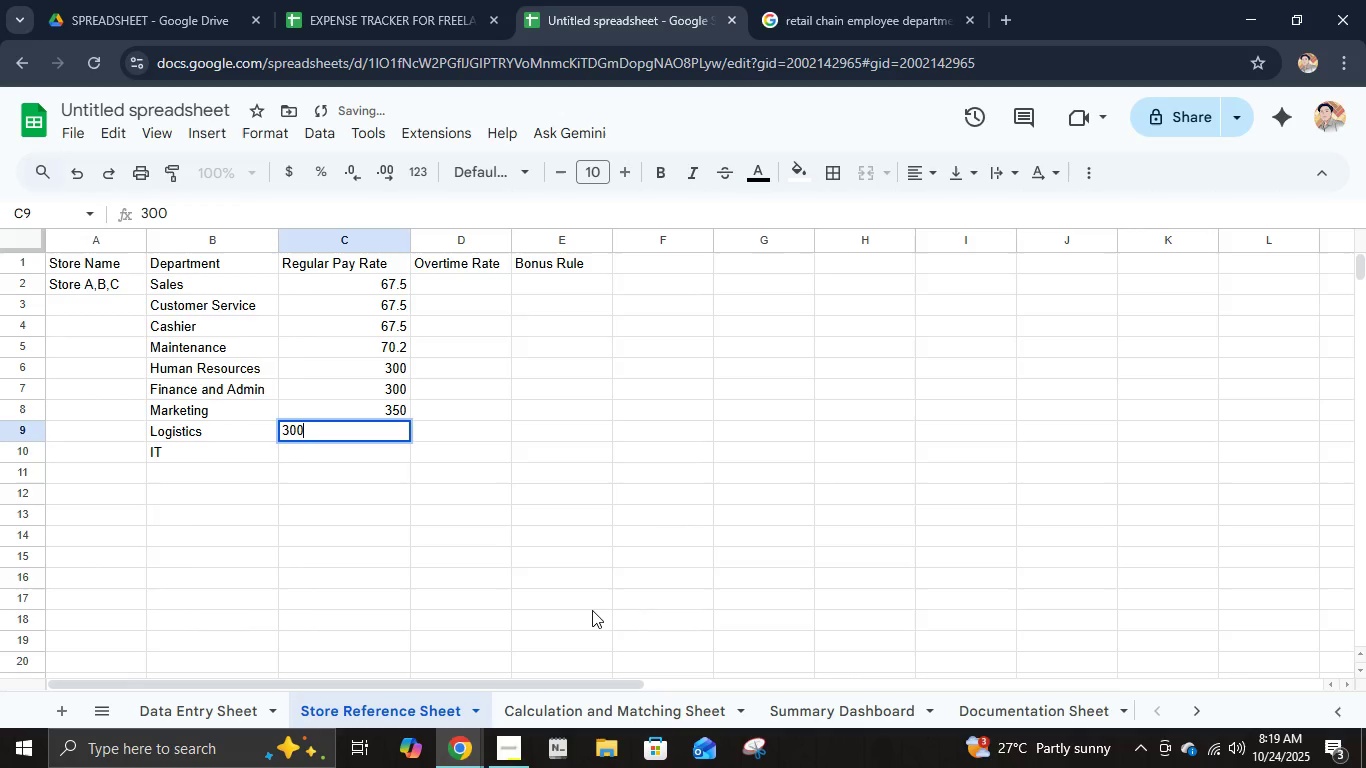 
key(NumpadEnter)
 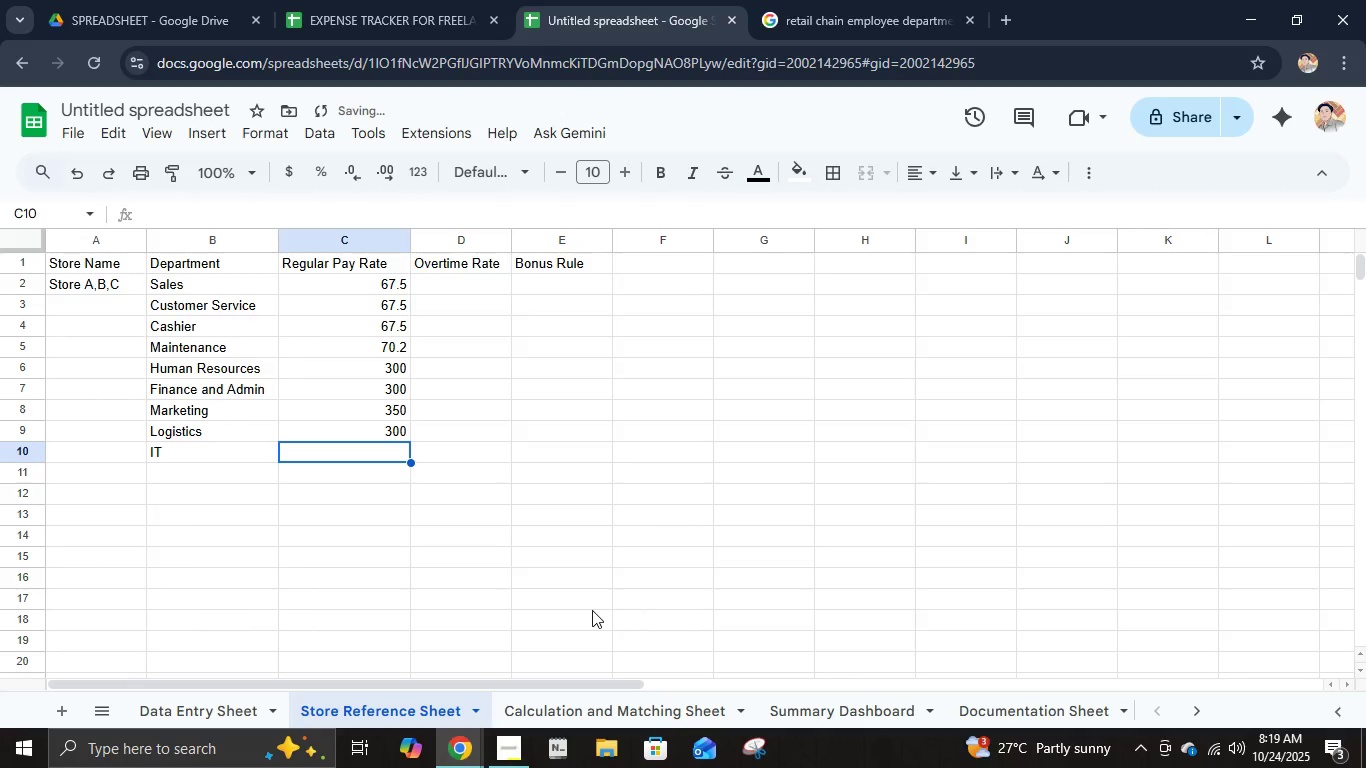 
key(Numpad4)
 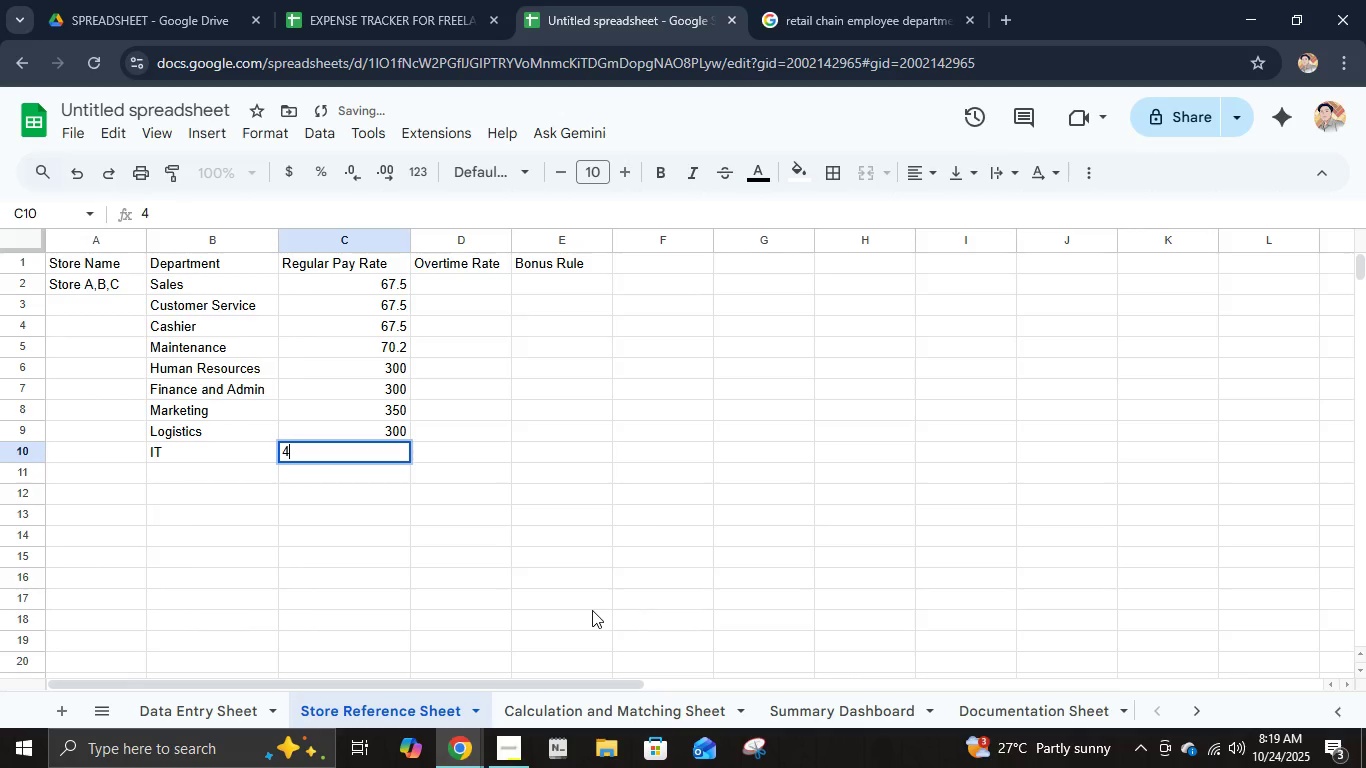 
key(Numpad0)
 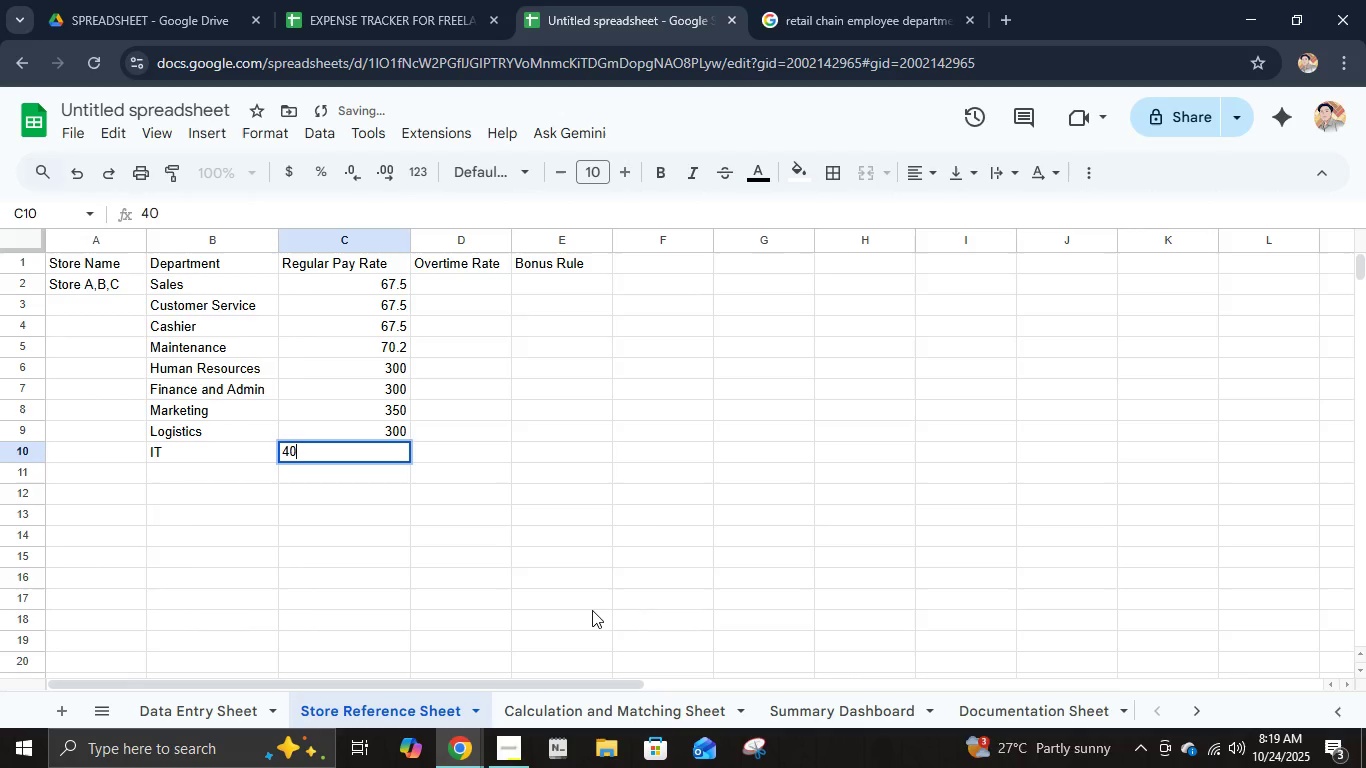 
key(Numpad0)
 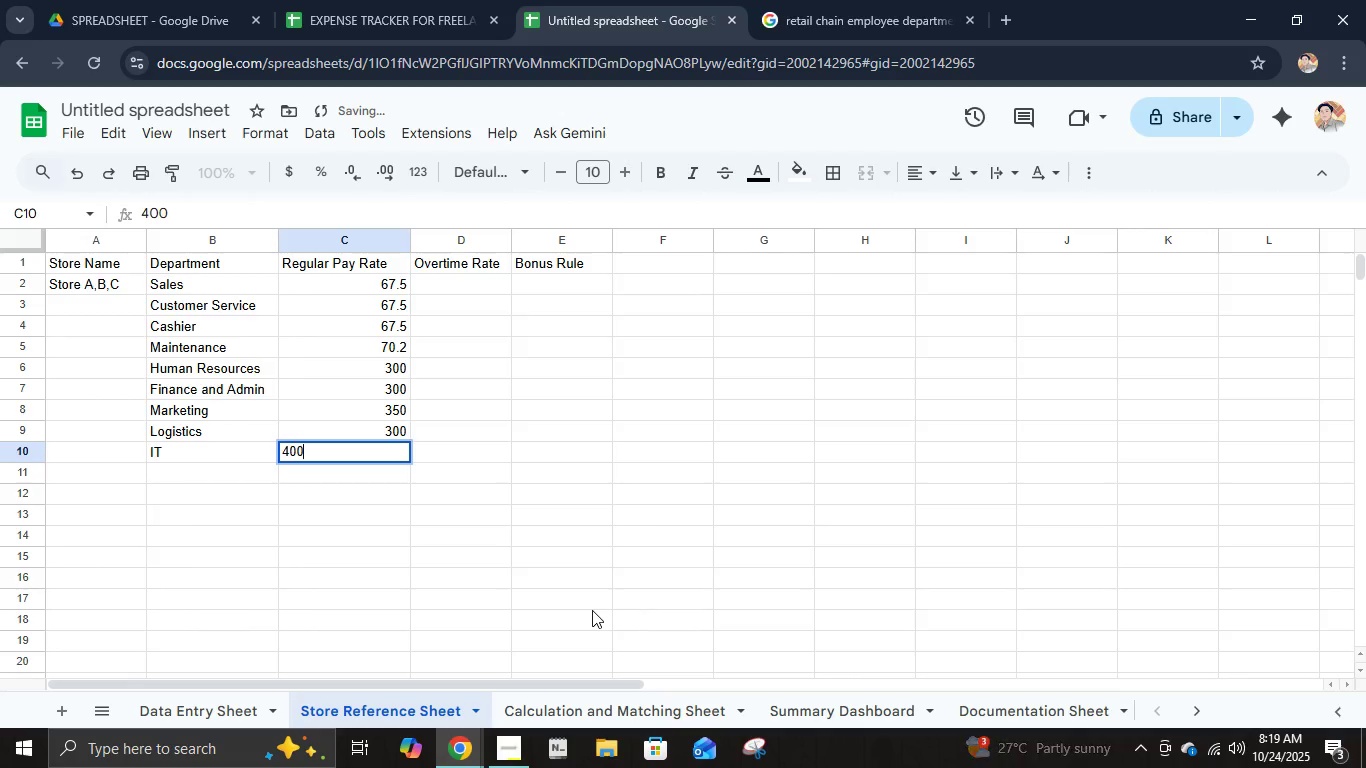 
key(NumpadEnter)
 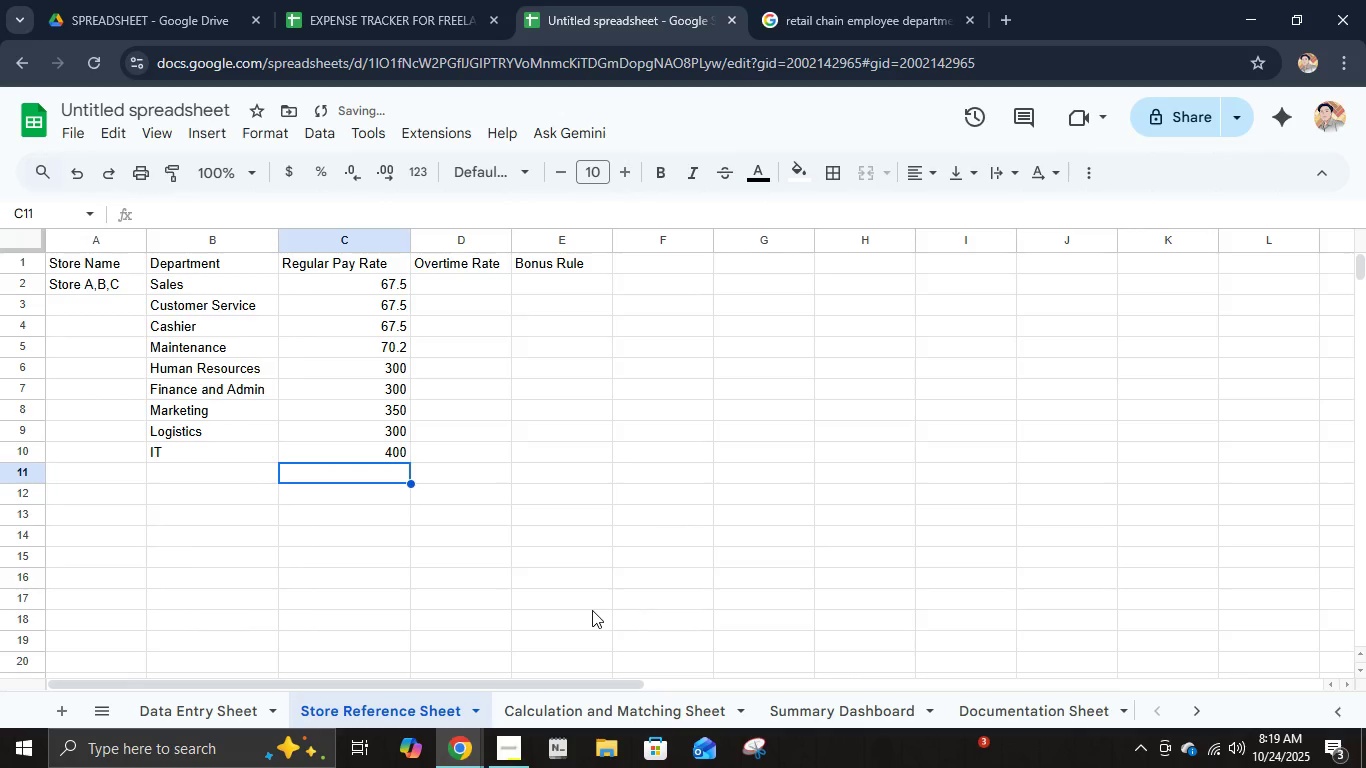 
key(ArrowRight)
 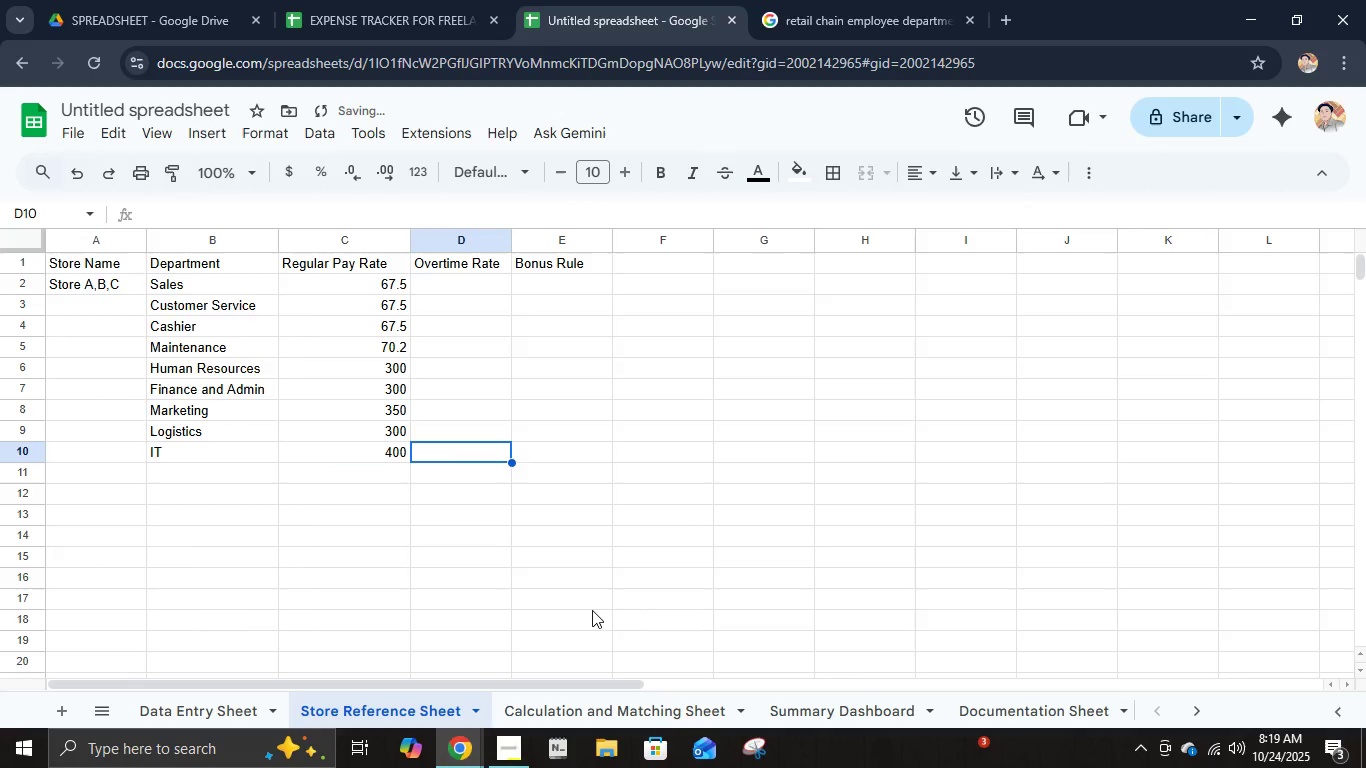 
key(ArrowUp)
 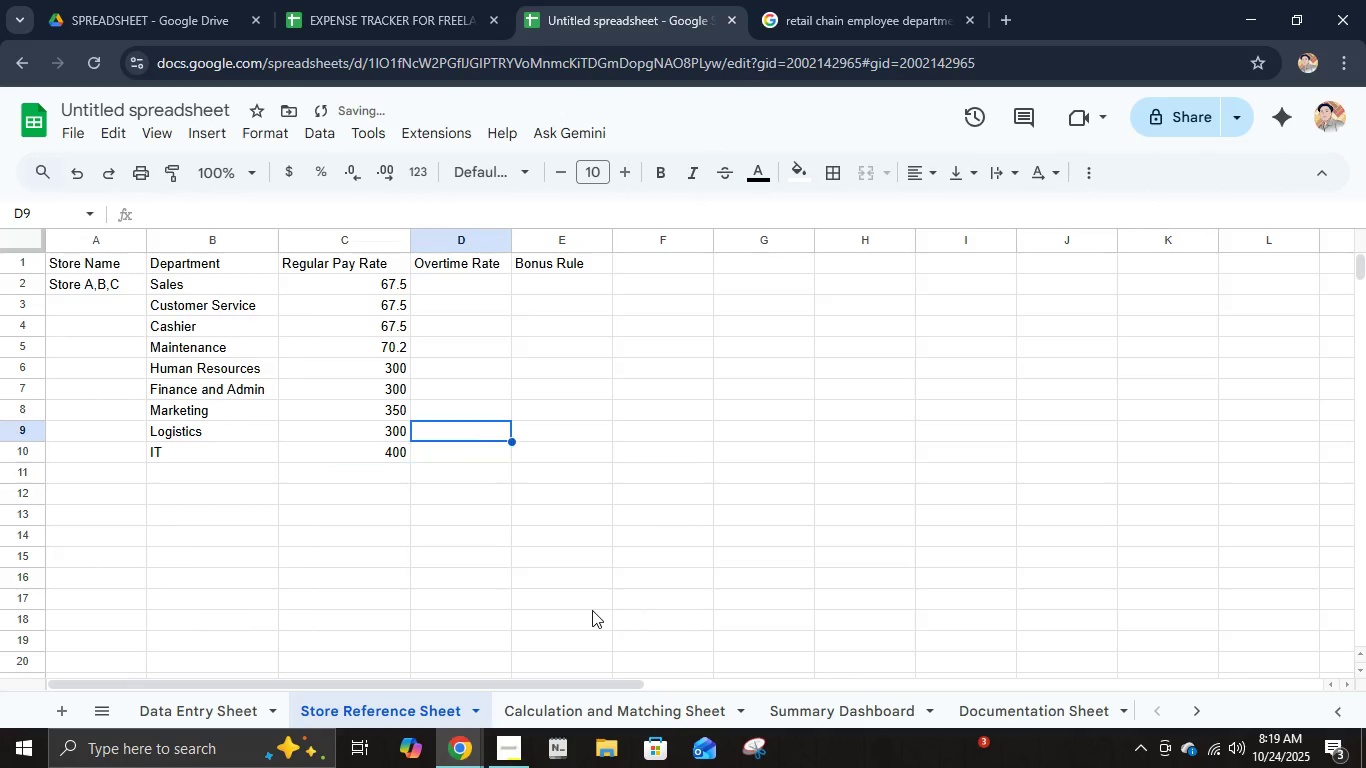 
key(ArrowUp)
 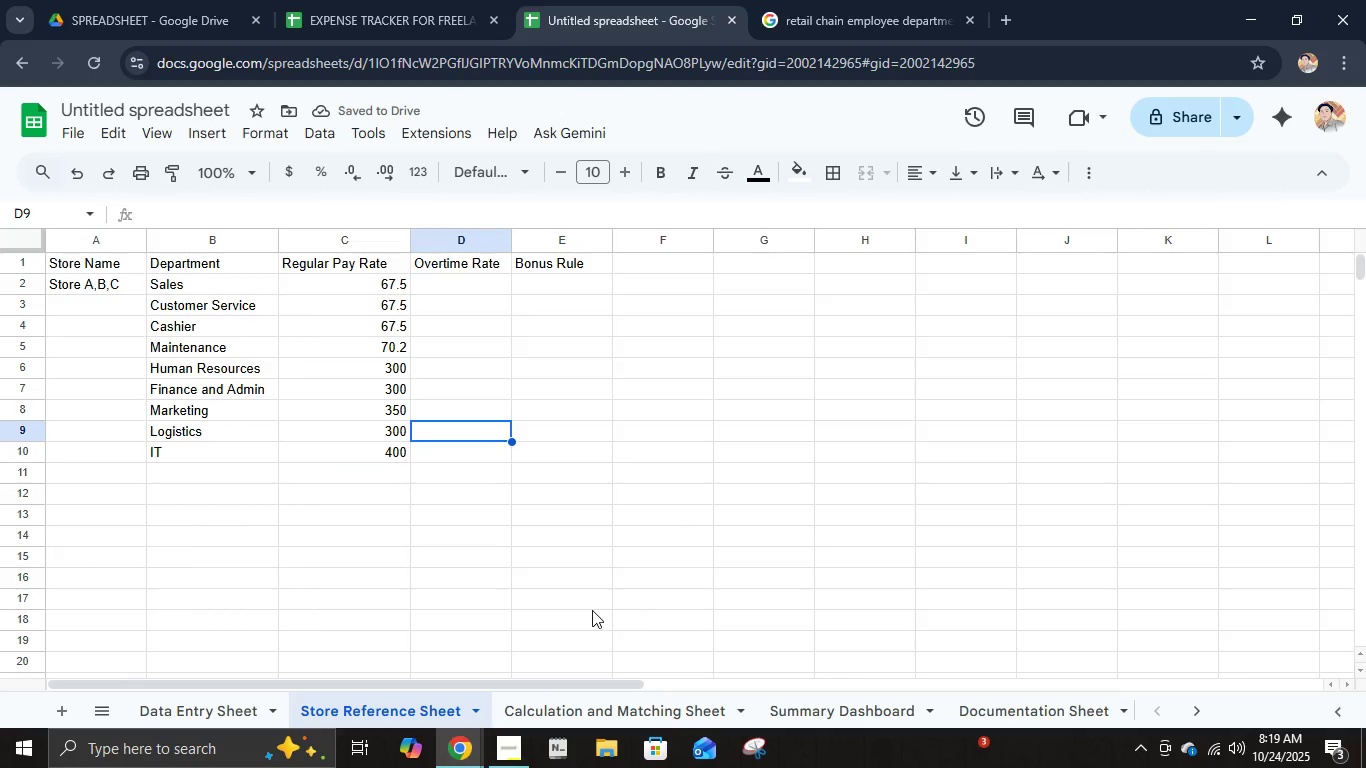 
key(ArrowUp)
 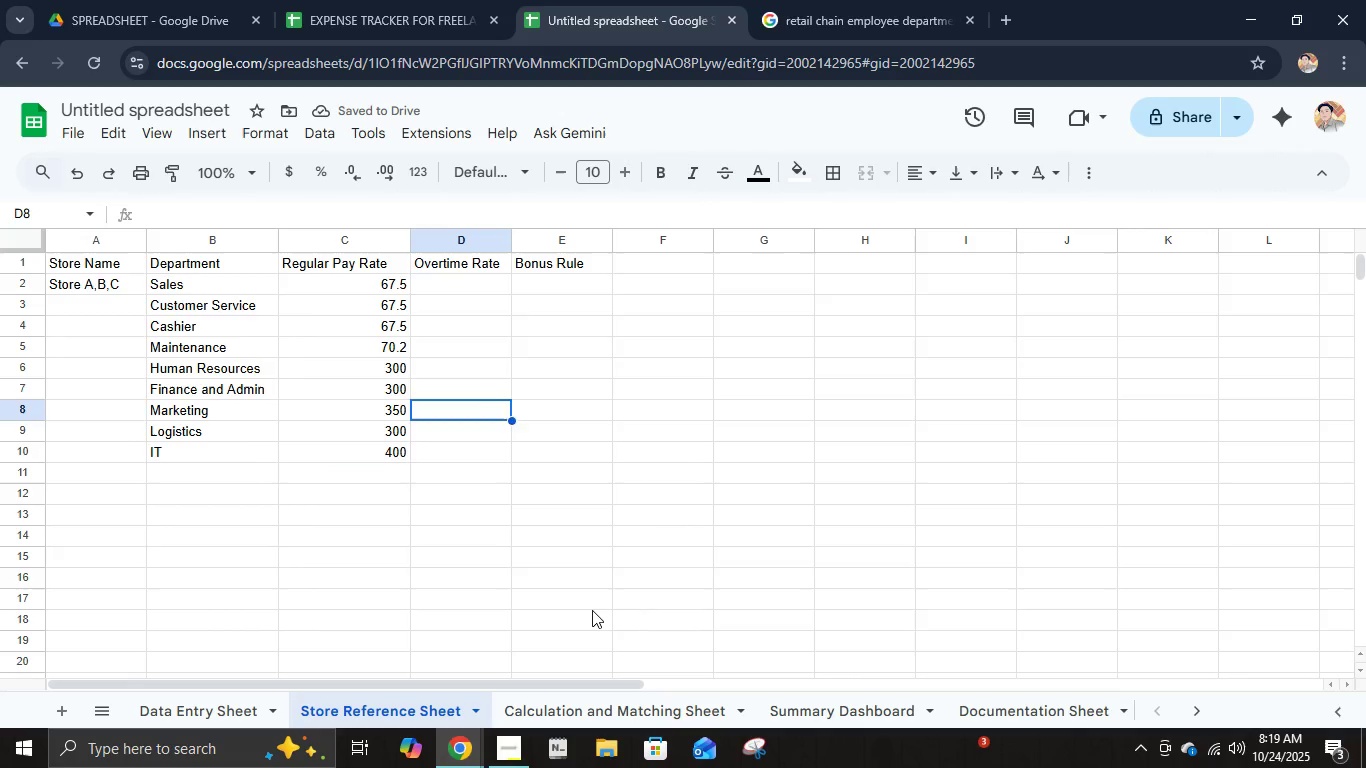 
key(ArrowUp)
 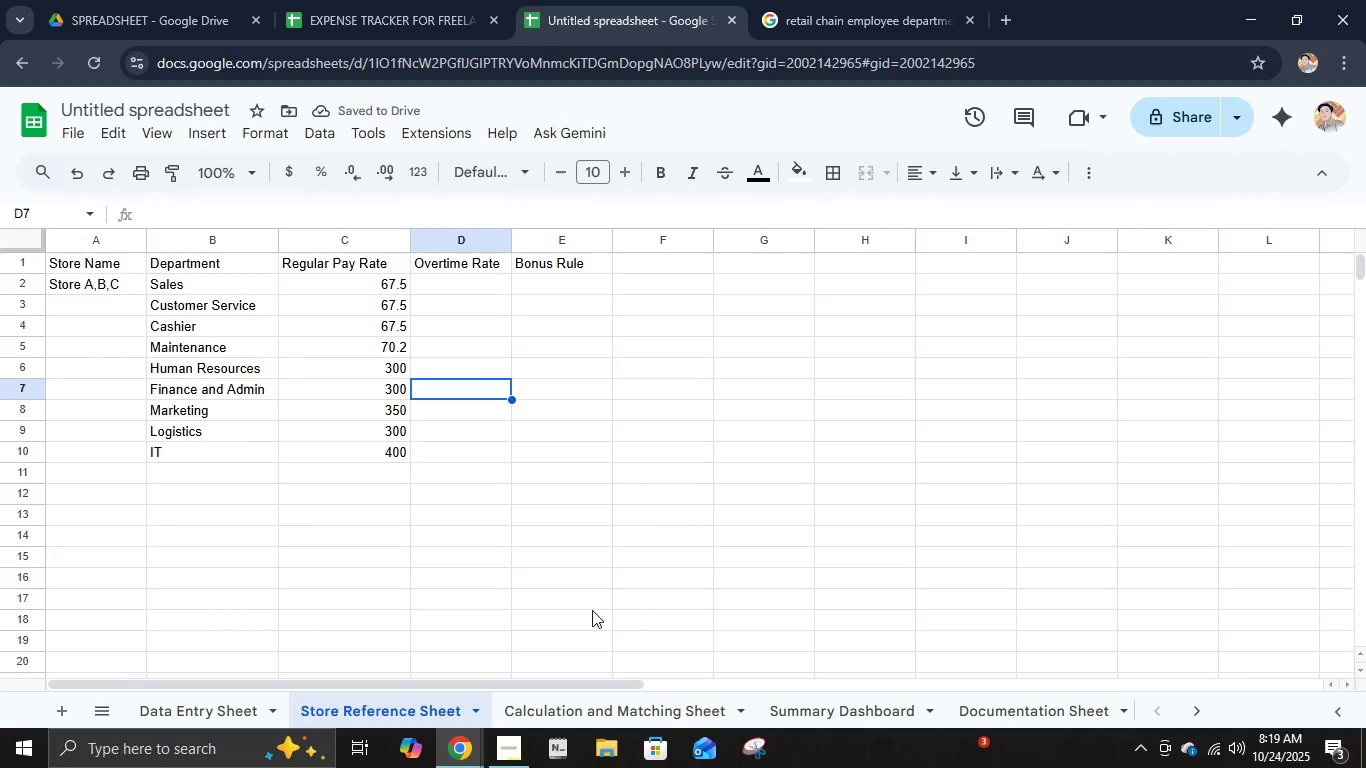 
key(ArrowUp)
 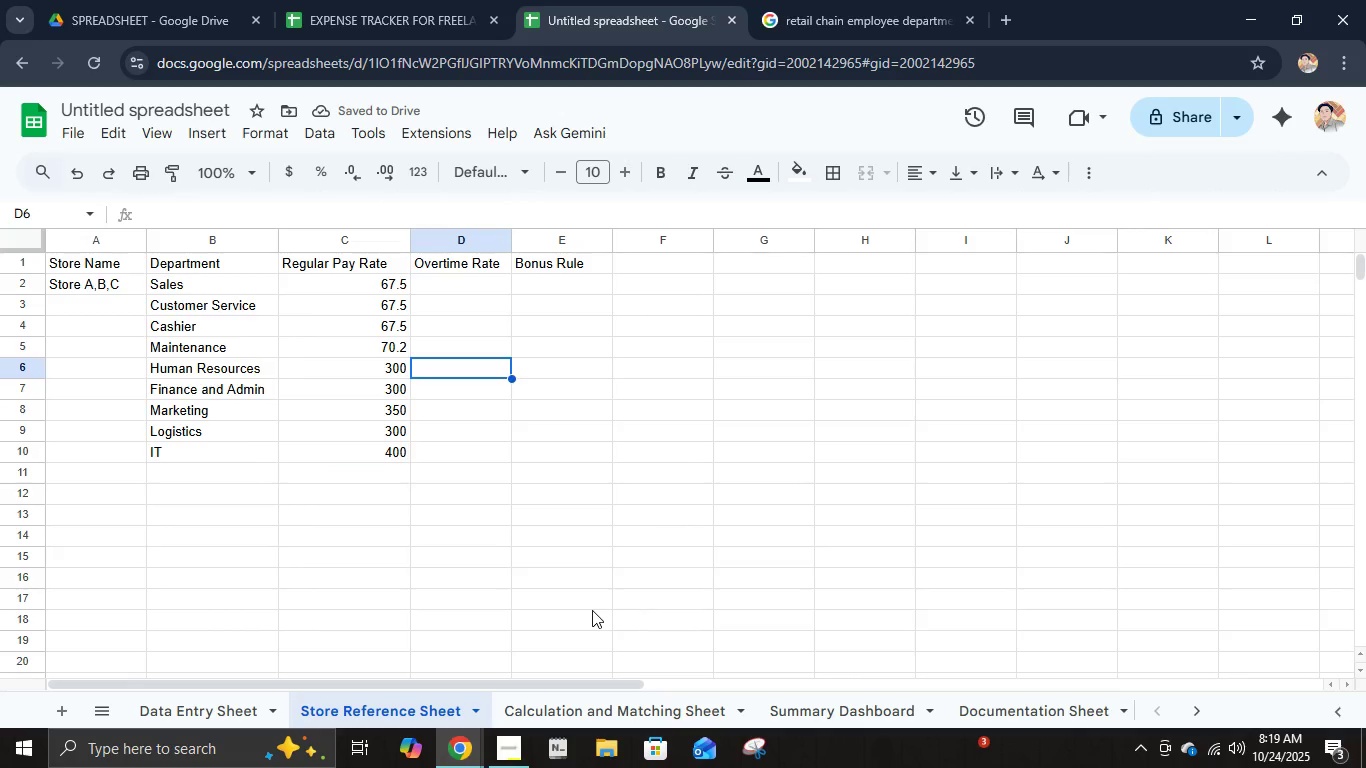 
key(ArrowUp)
 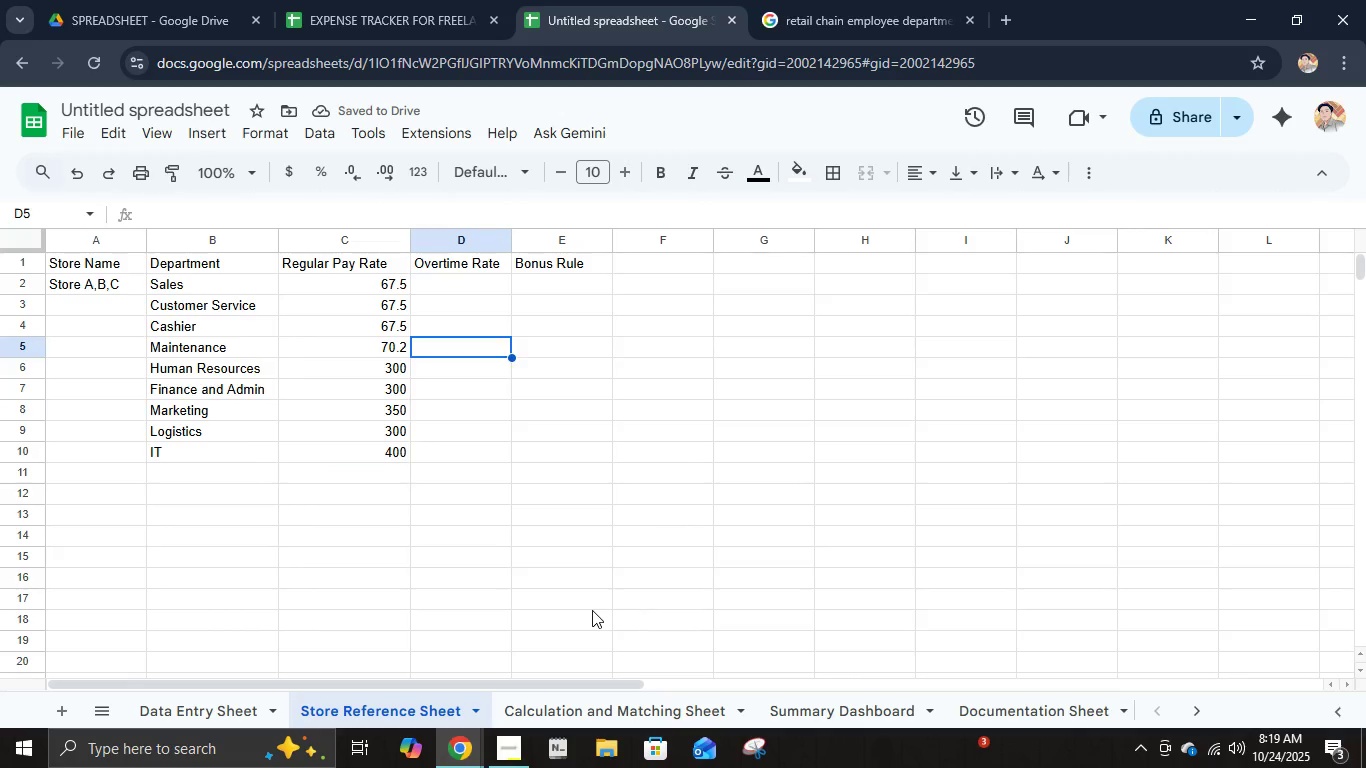 
key(ArrowUp)
 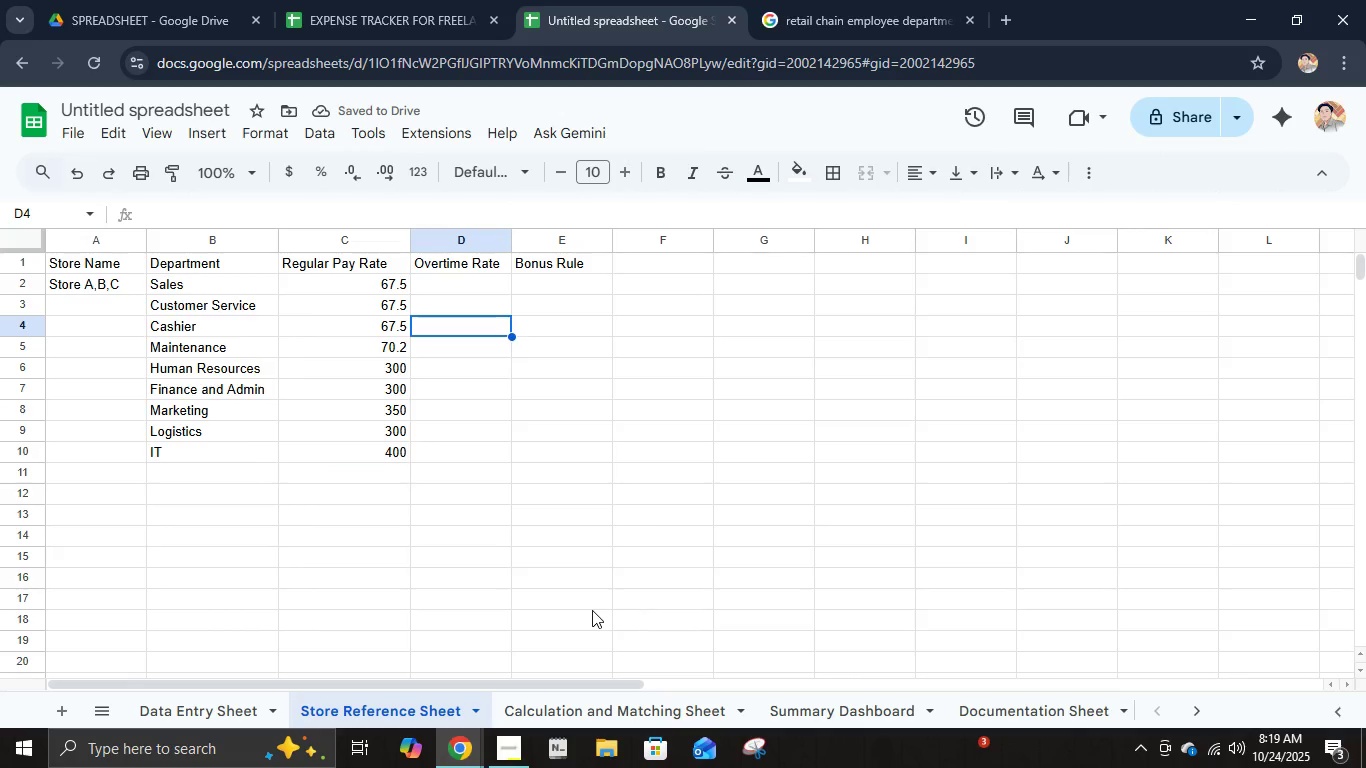 
key(ArrowUp)
 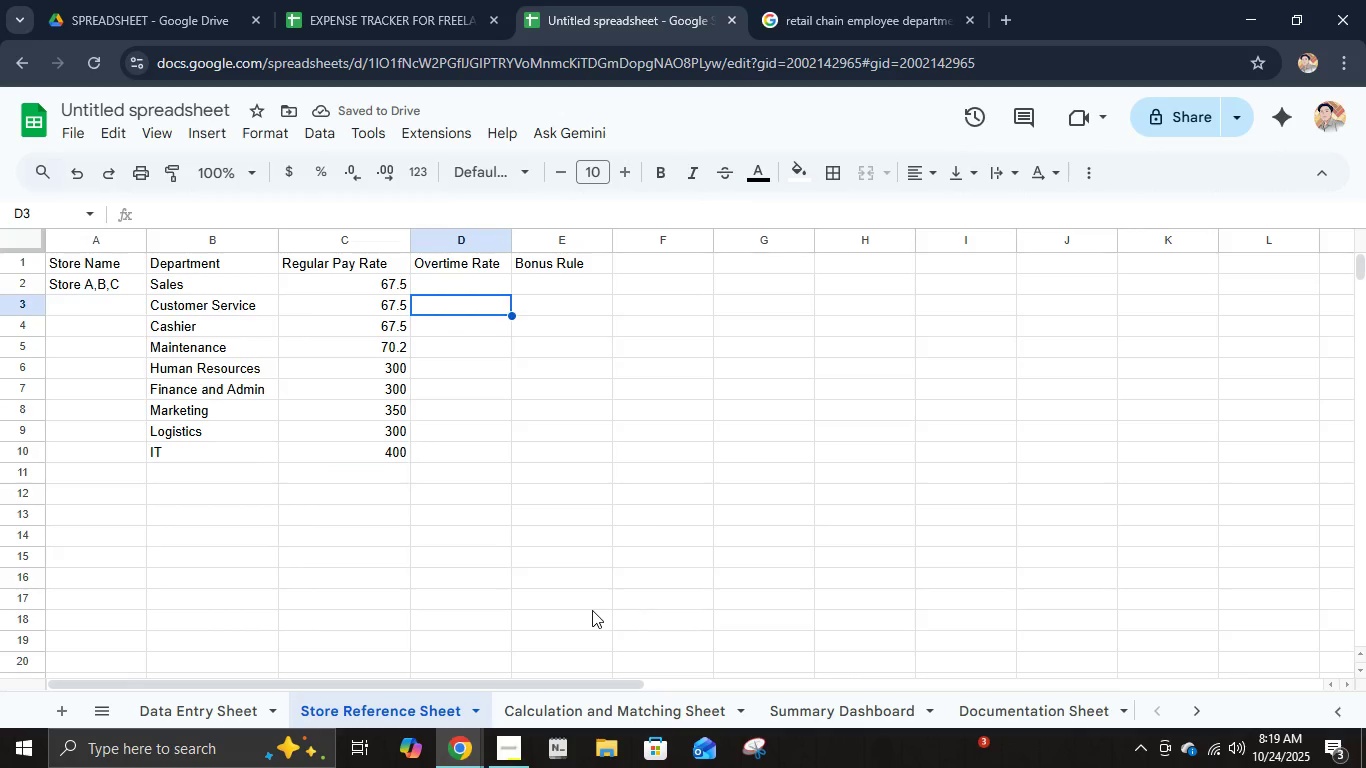 
key(ArrowUp)
 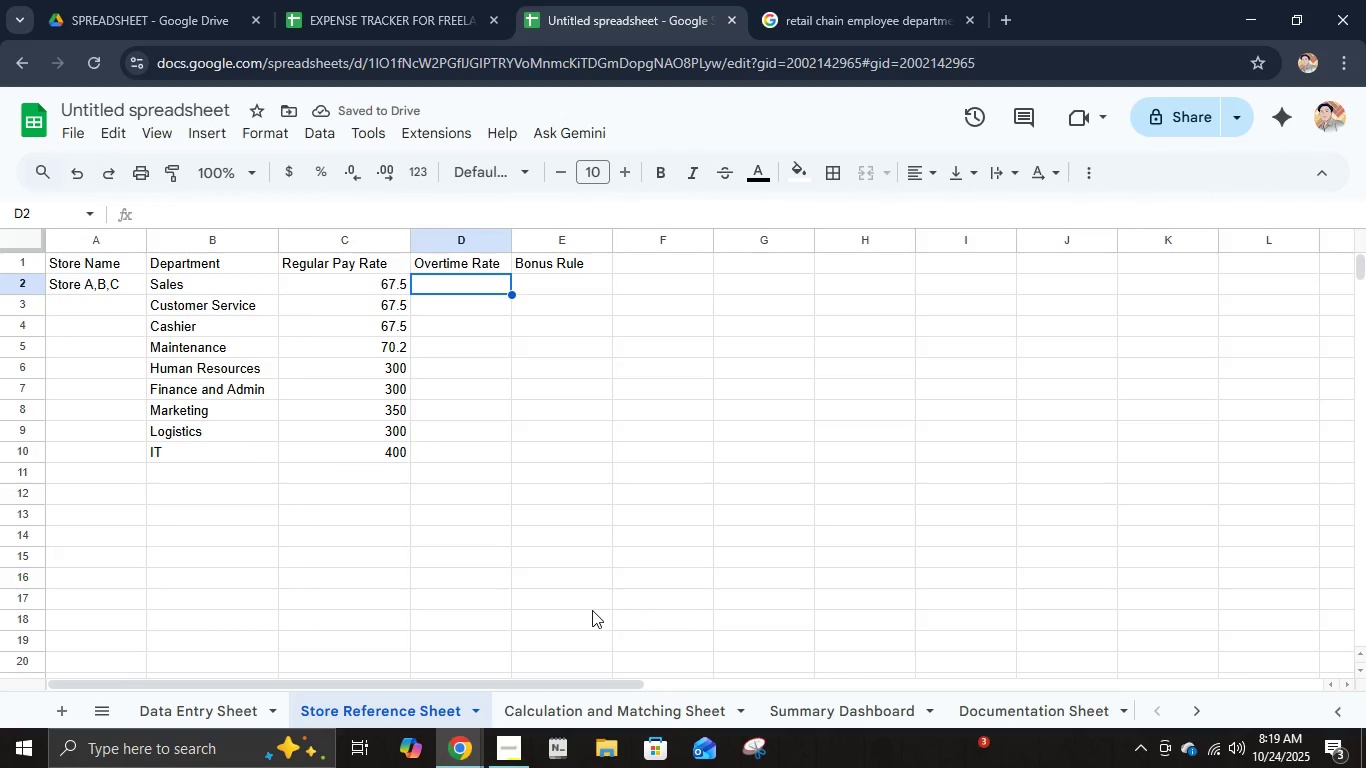 
type(=C2*.2)
key(NumpadEnter)
 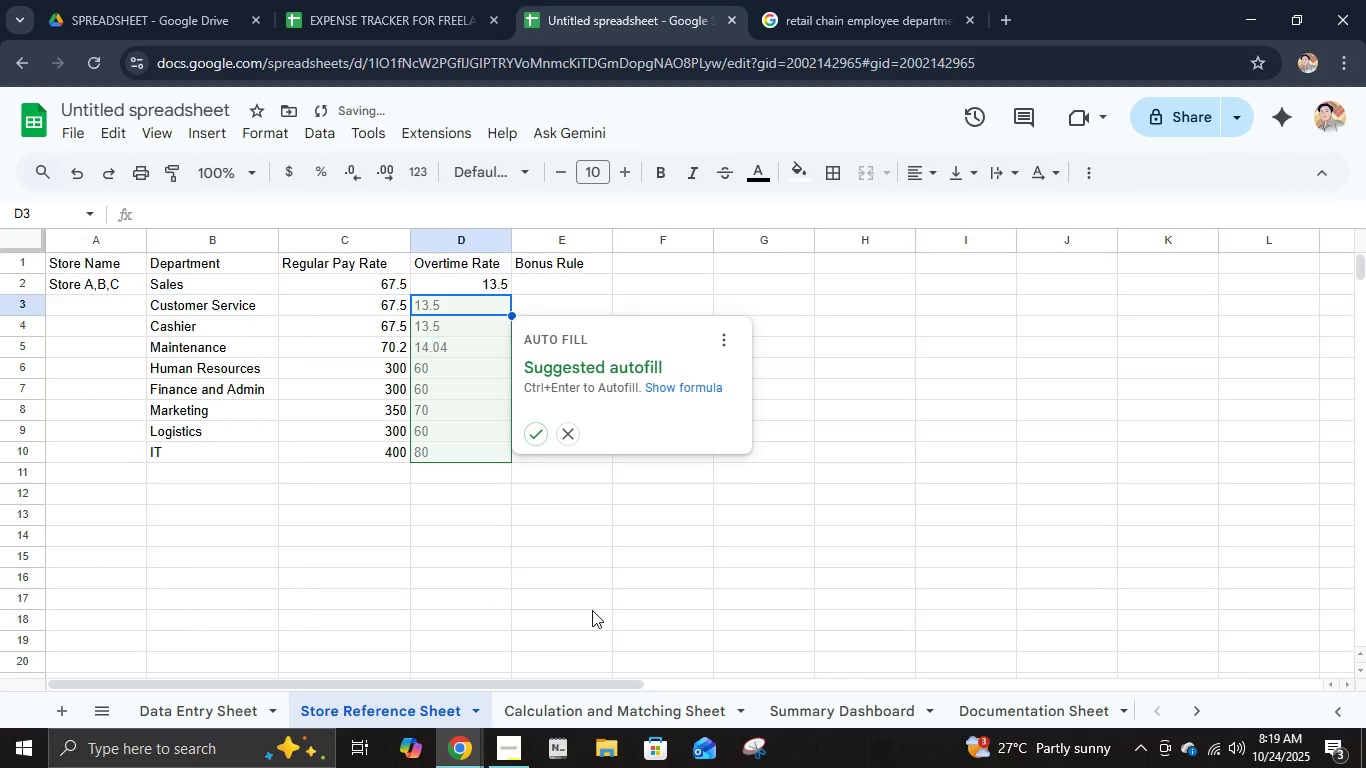 
left_click([537, 430])
 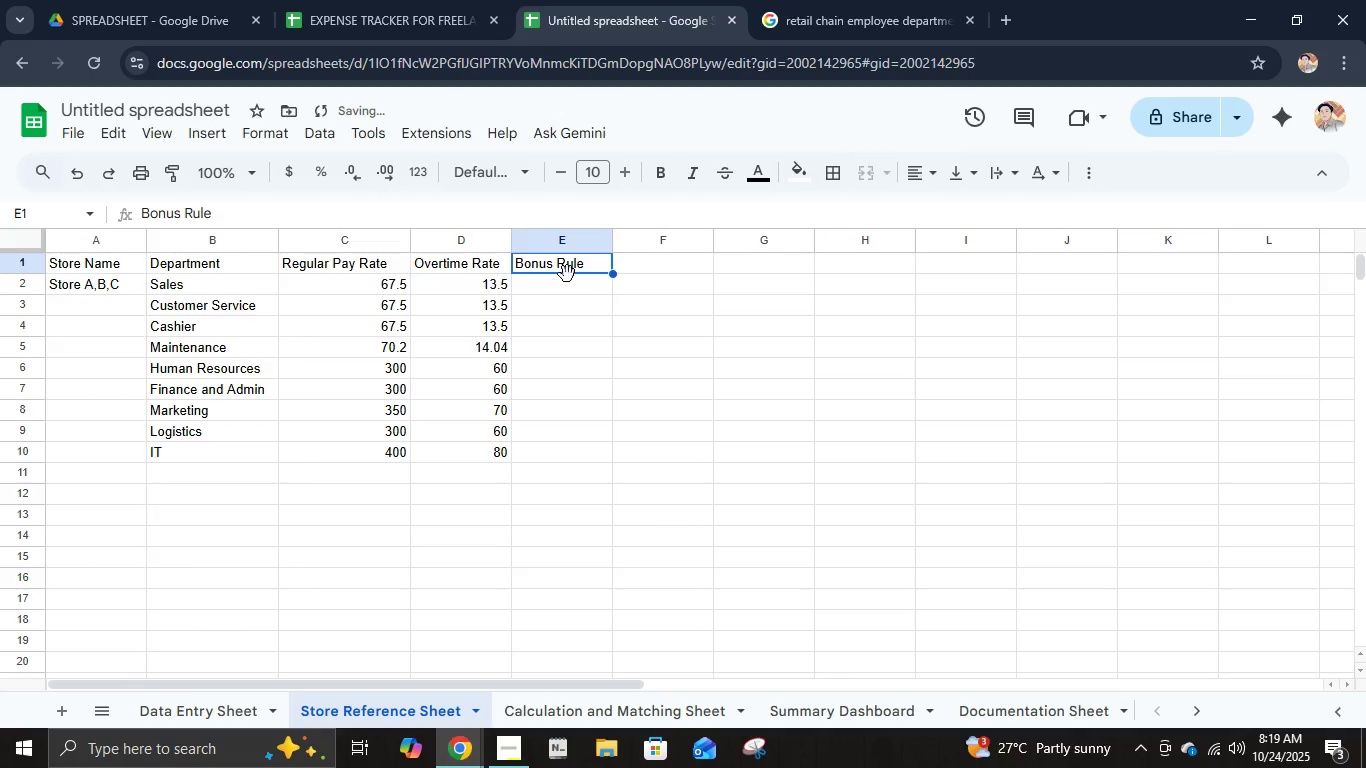 
double_click([567, 280])
 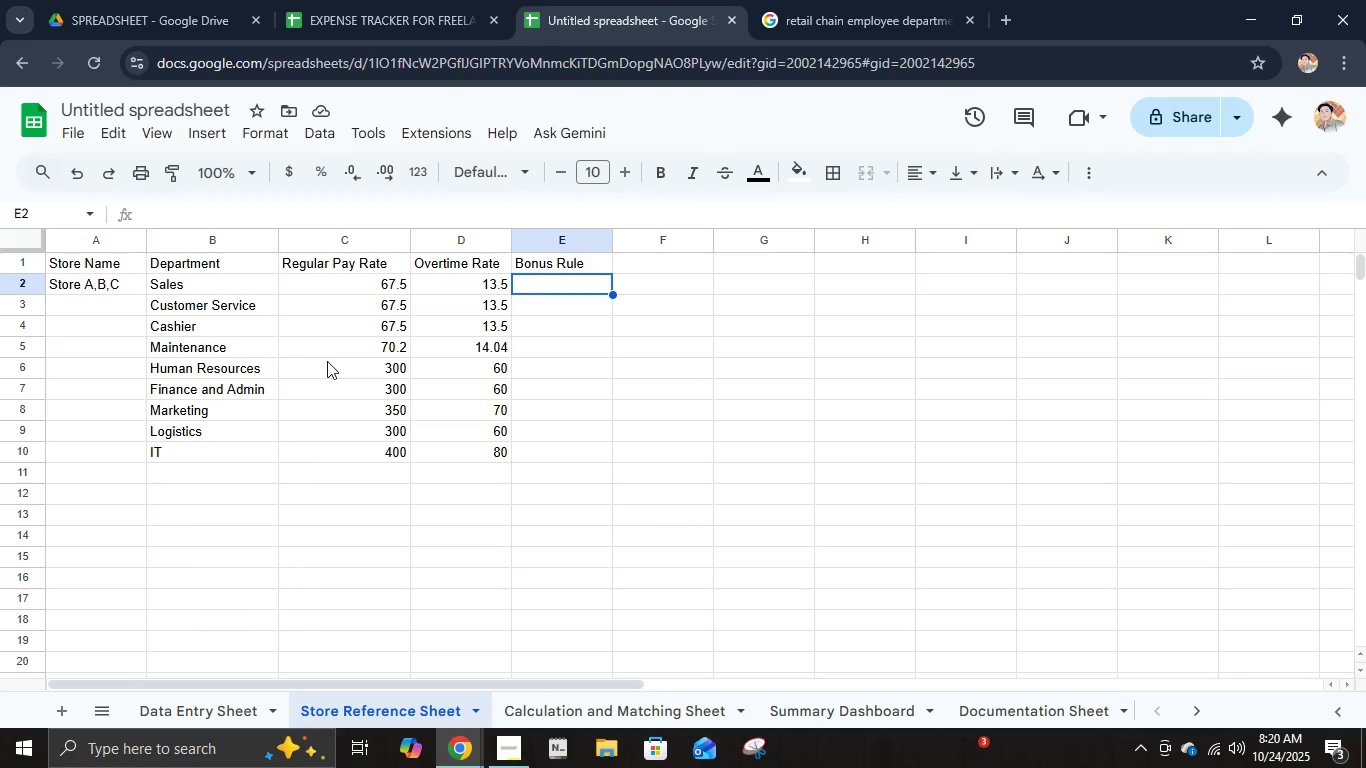 
wait(52.84)
 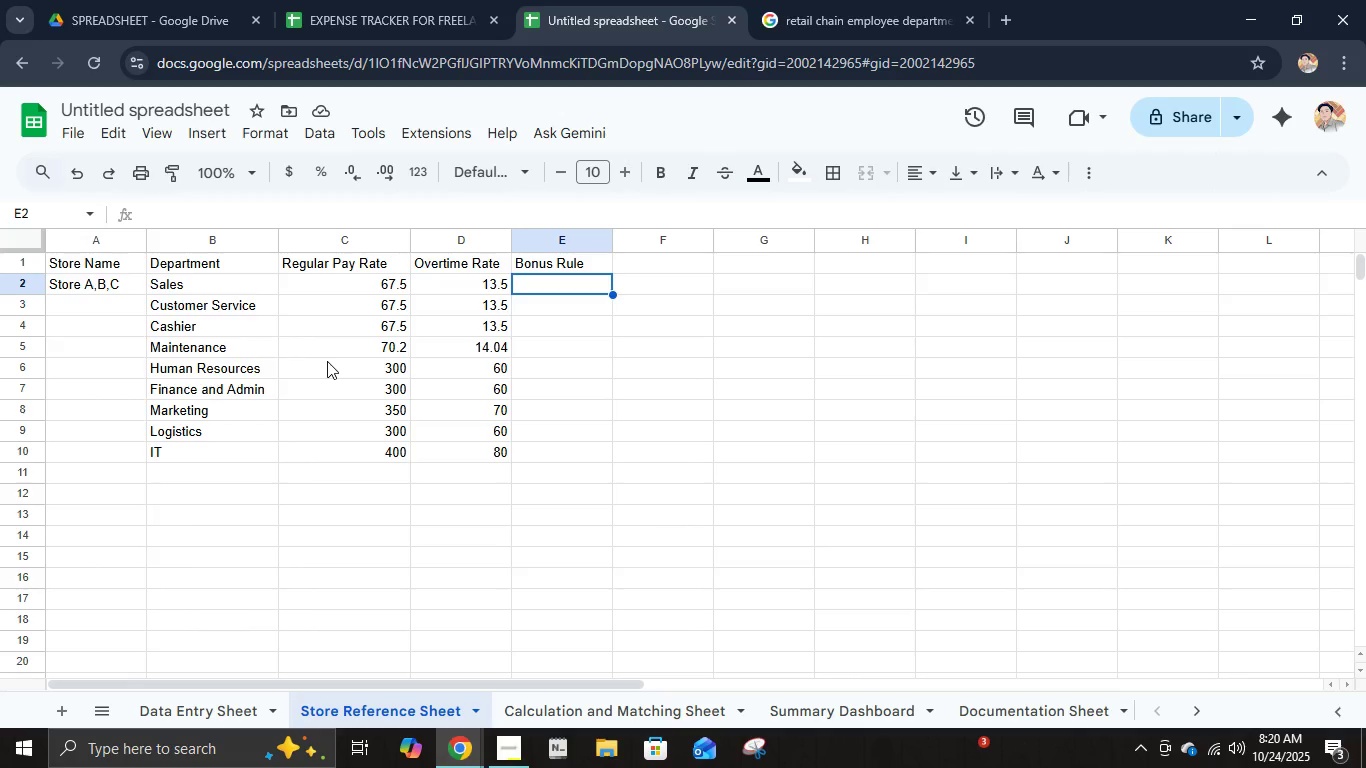 
left_click([498, 766])